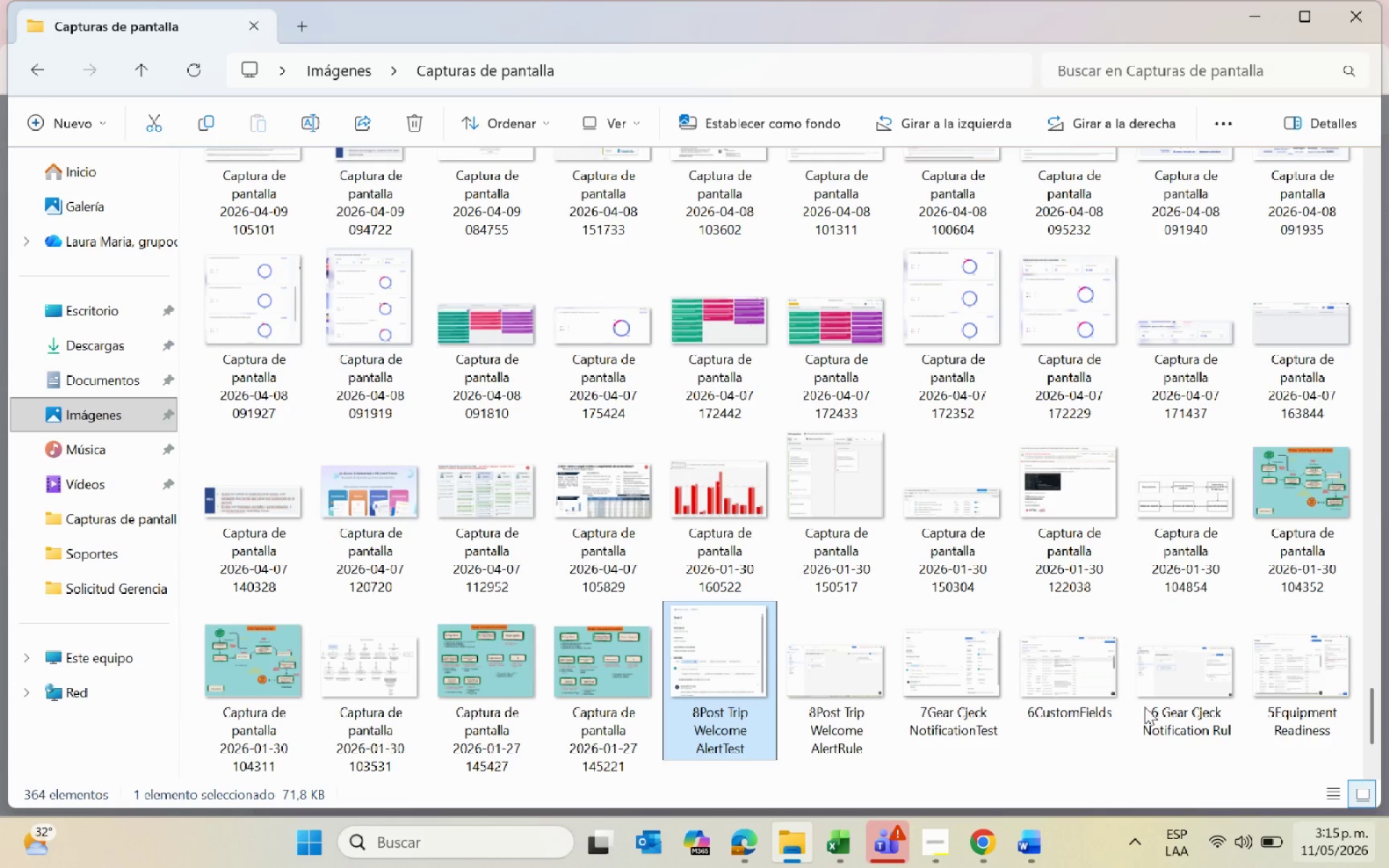 
scroll: coordinate [432, 503], scroll_direction: down, amount: 20.0
 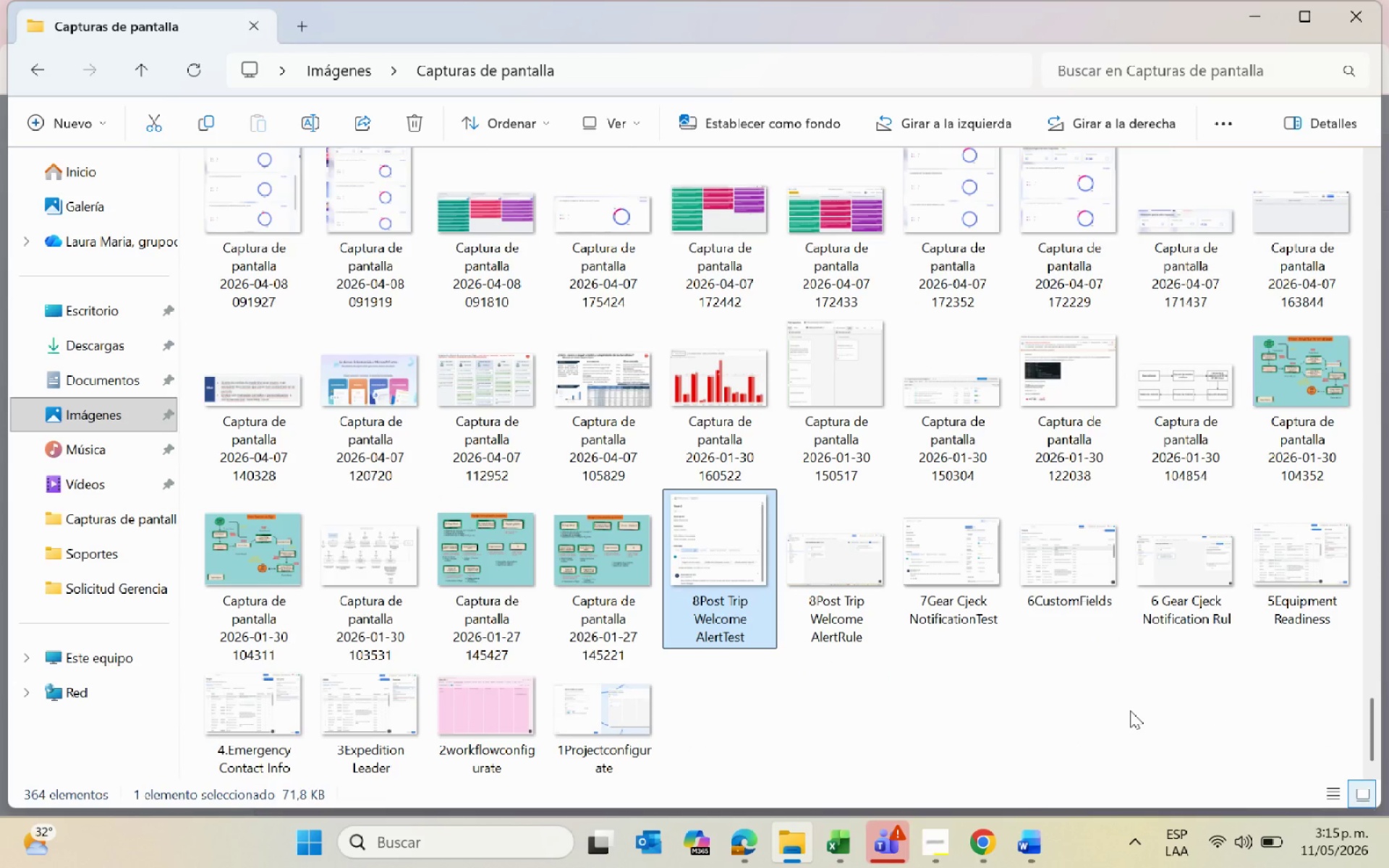 
left_click([1178, 558])
 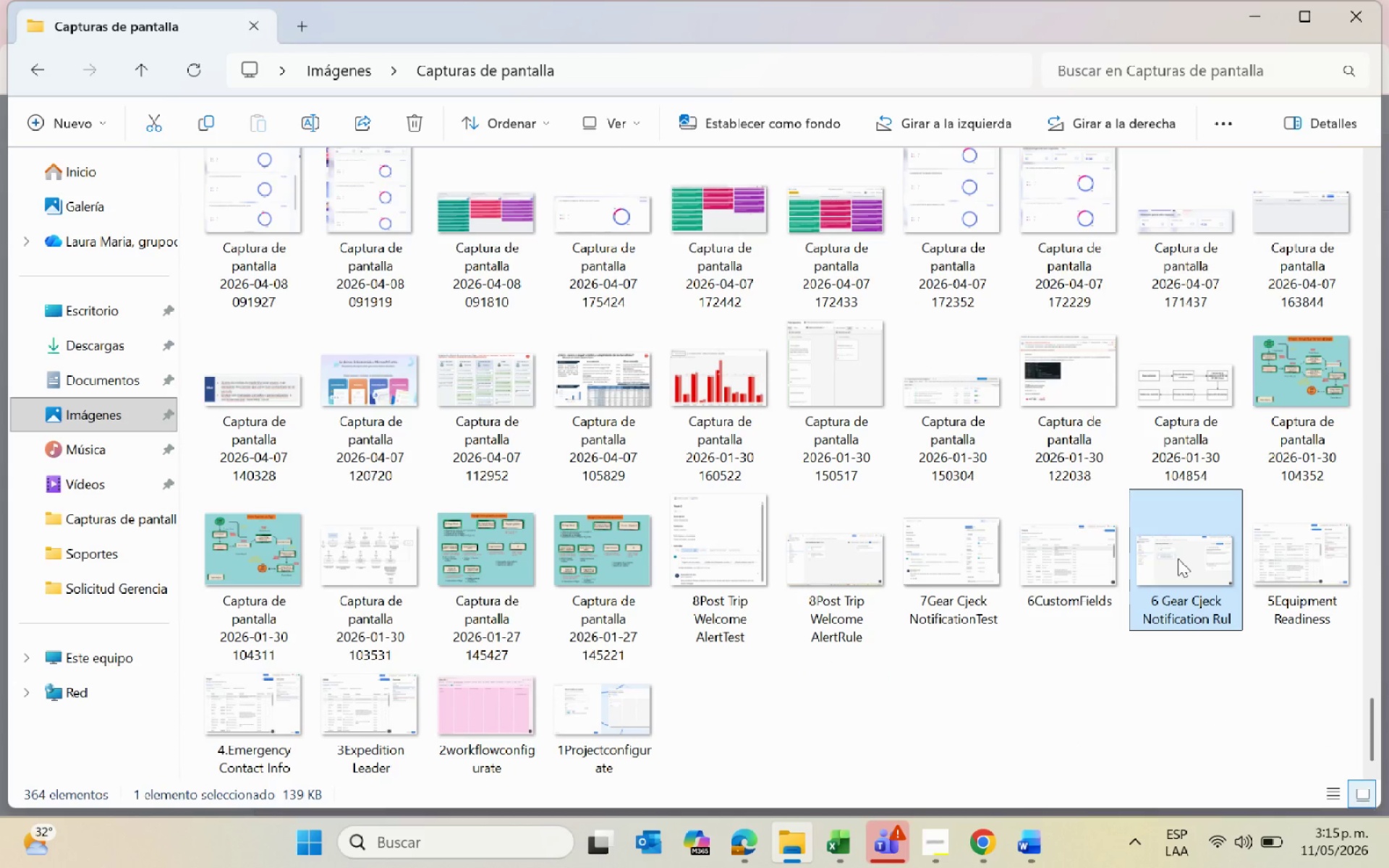 
right_click([1178, 558])
 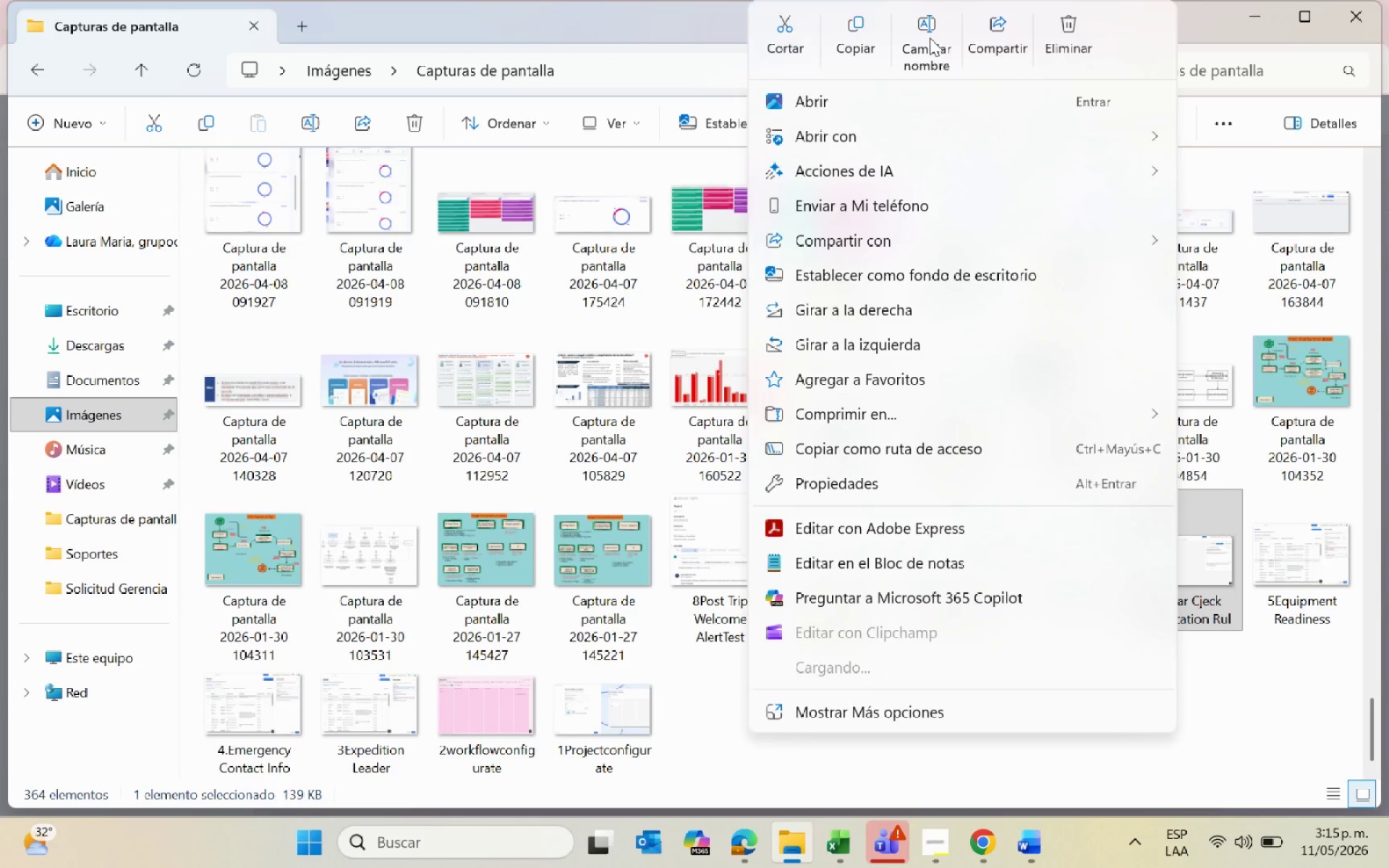 
left_click([930, 42])
 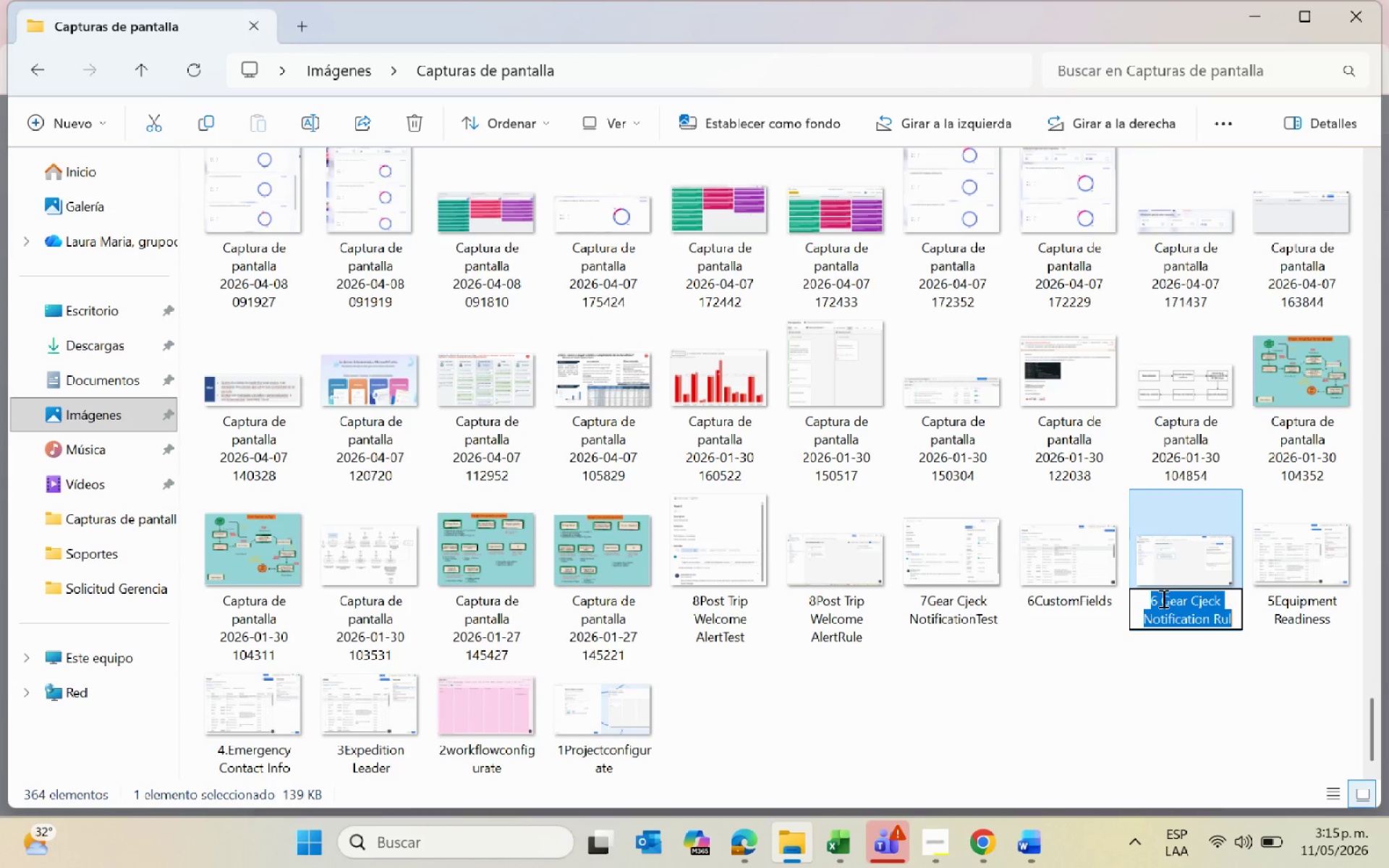 
left_click([1159, 600])
 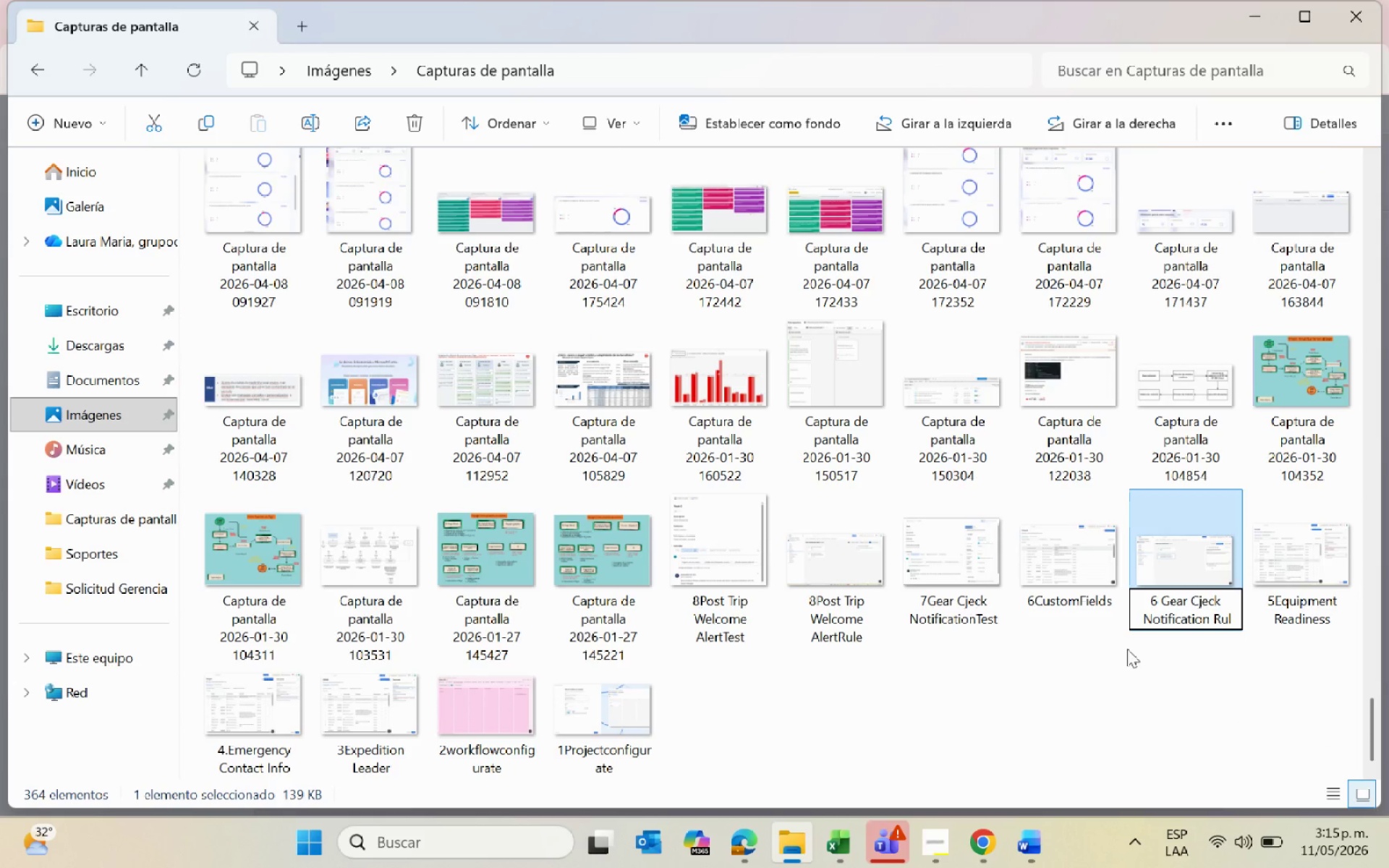 
key(Backspace)
 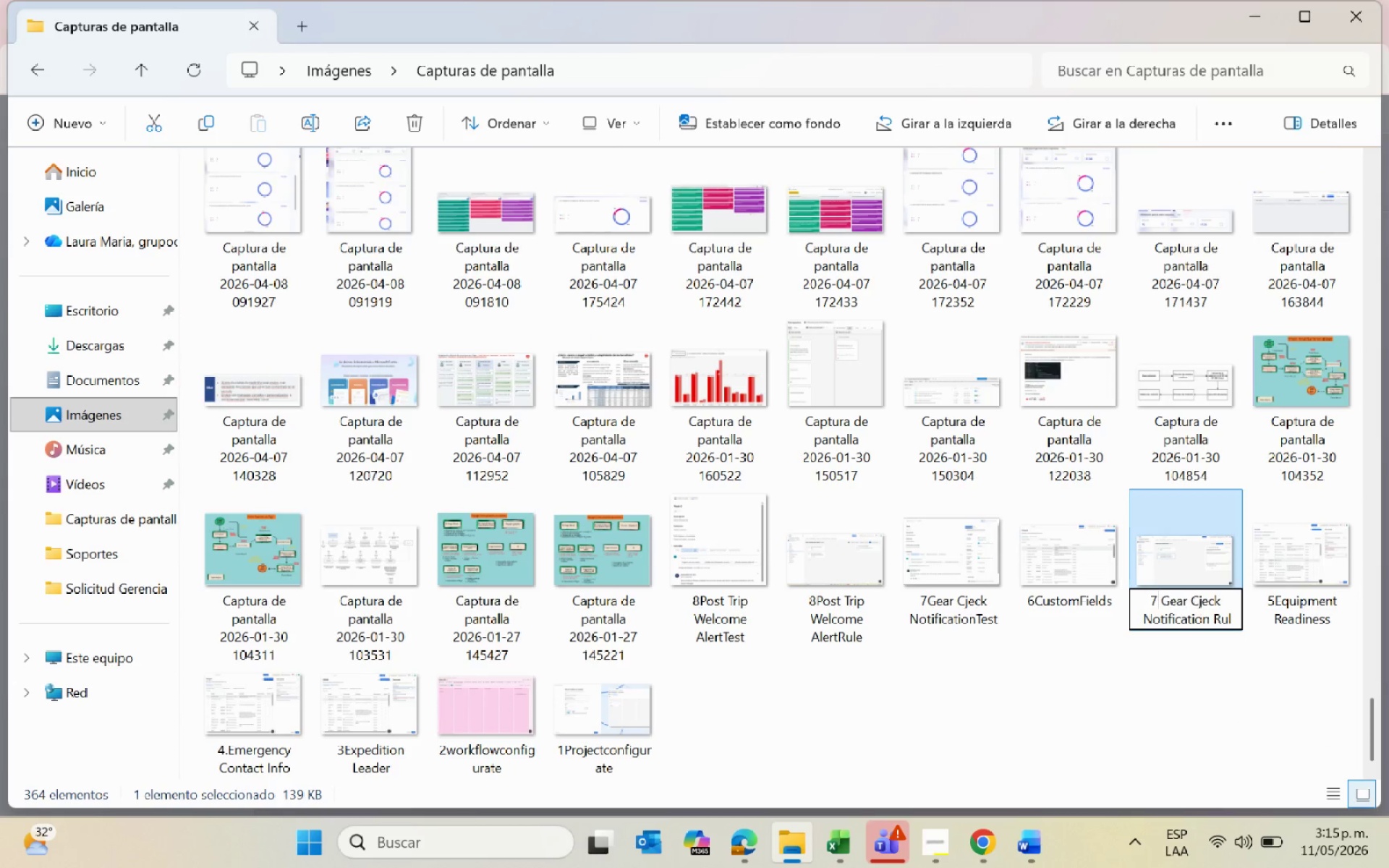 
key(7)
 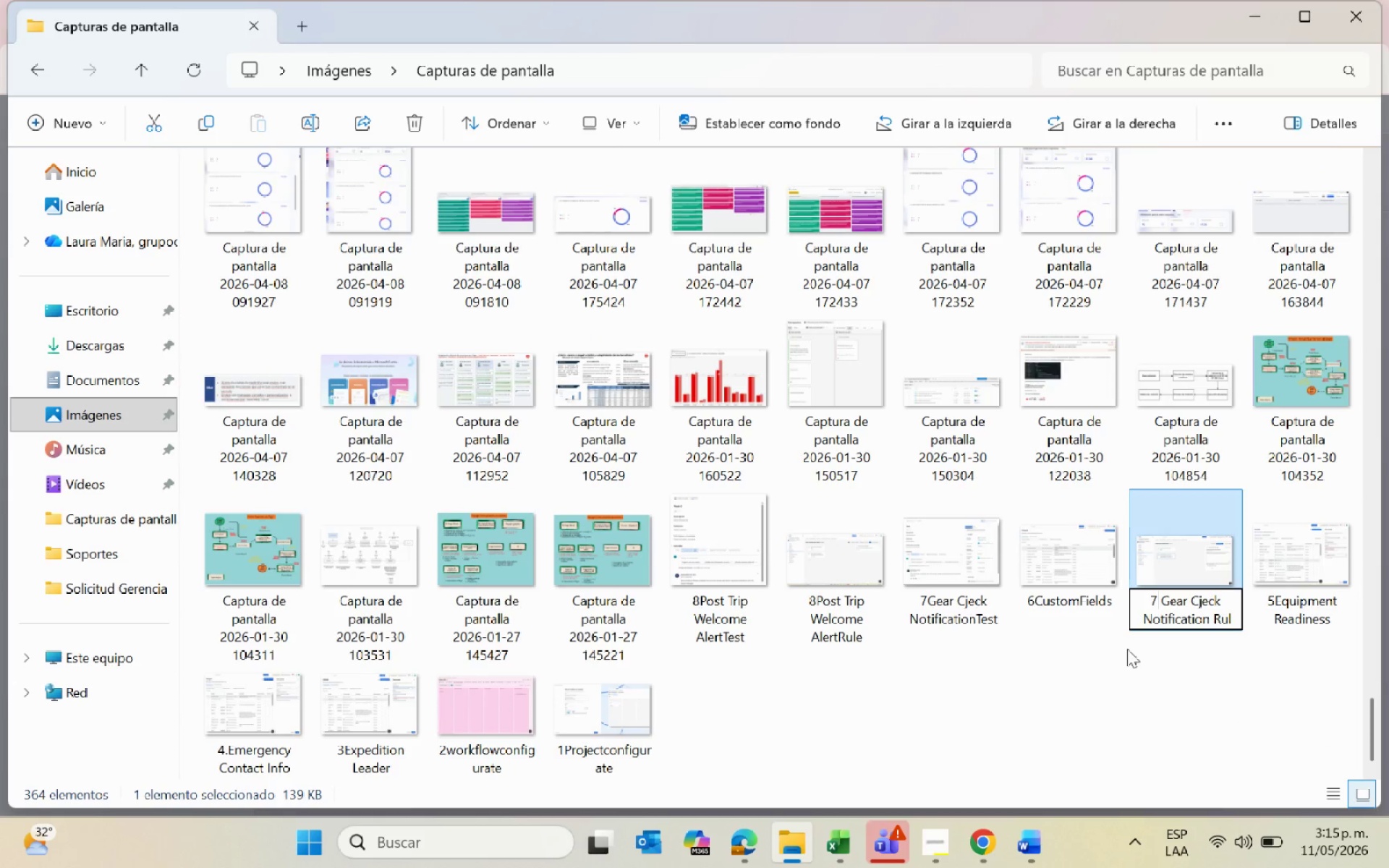 
key(Enter)
 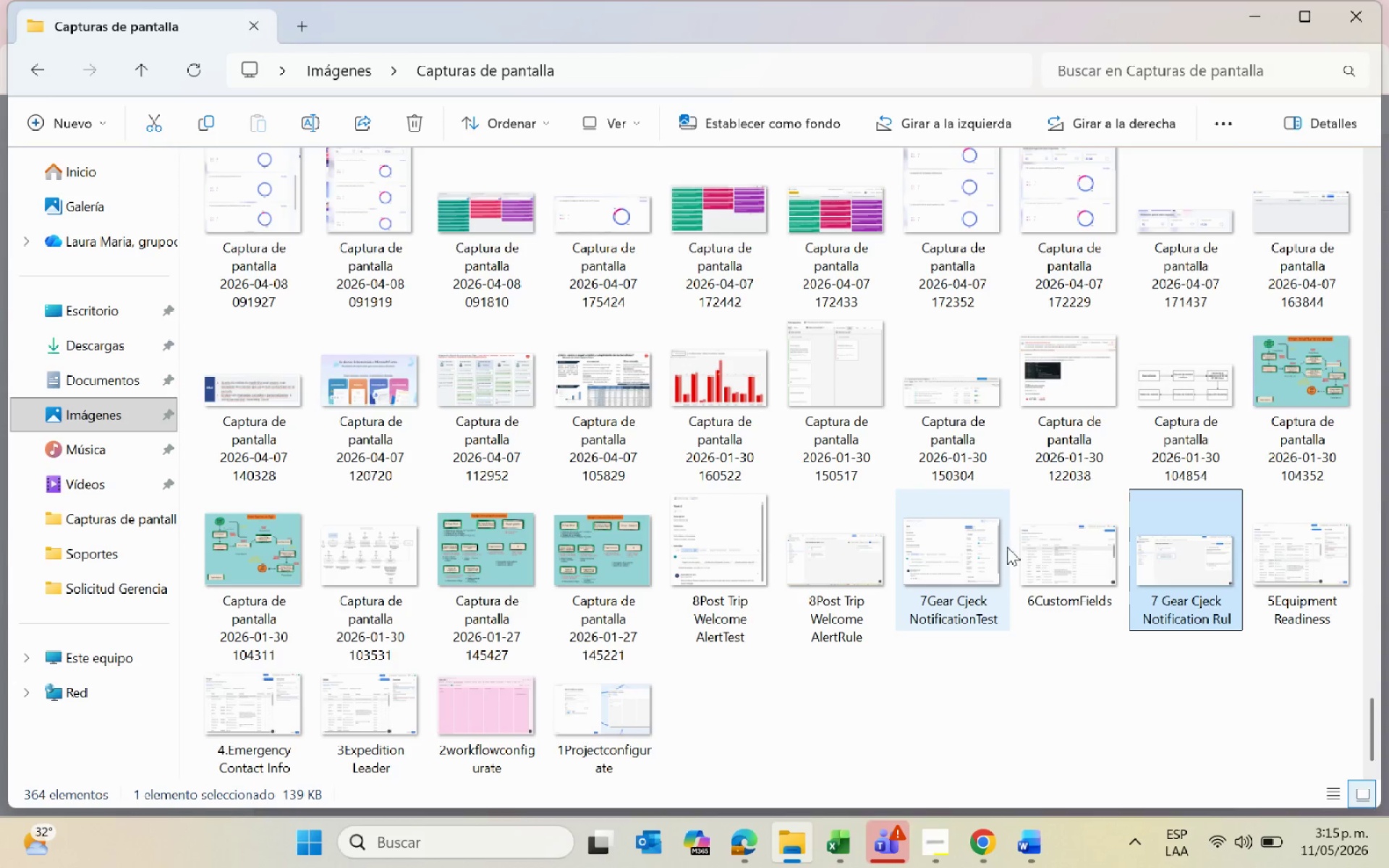 
right_click([998, 547])
 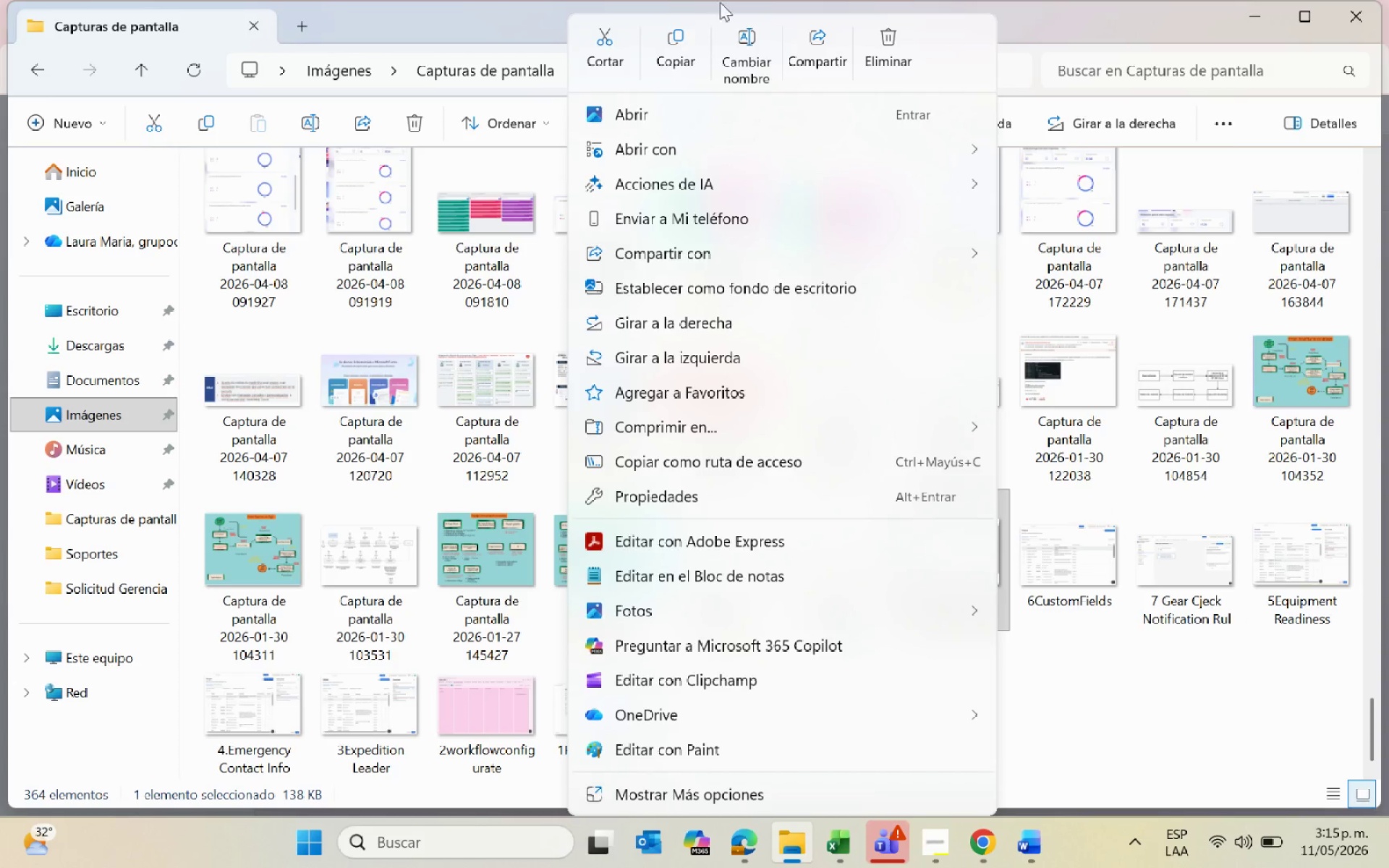 
left_click([758, 58])
 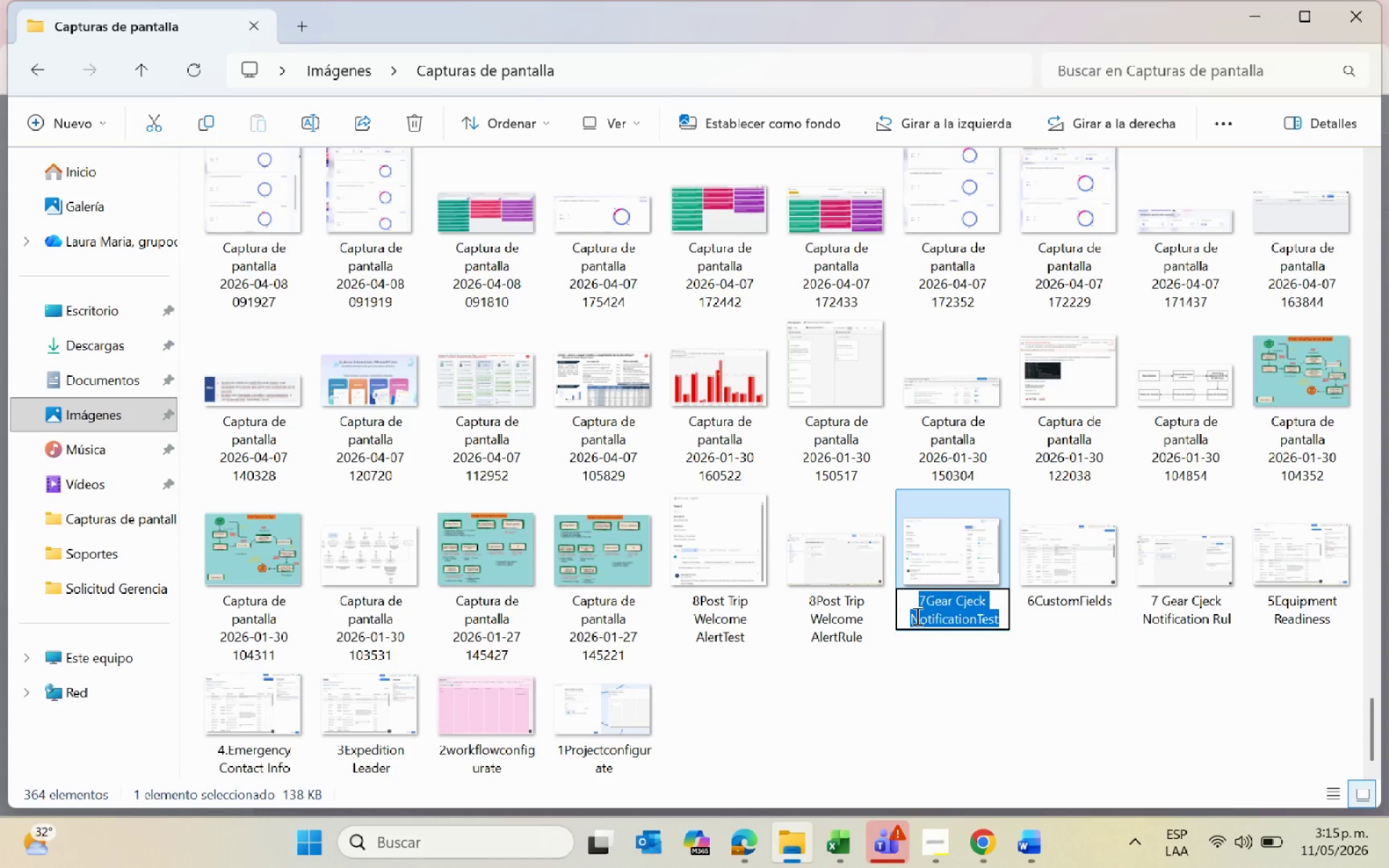 
left_click([926, 600])
 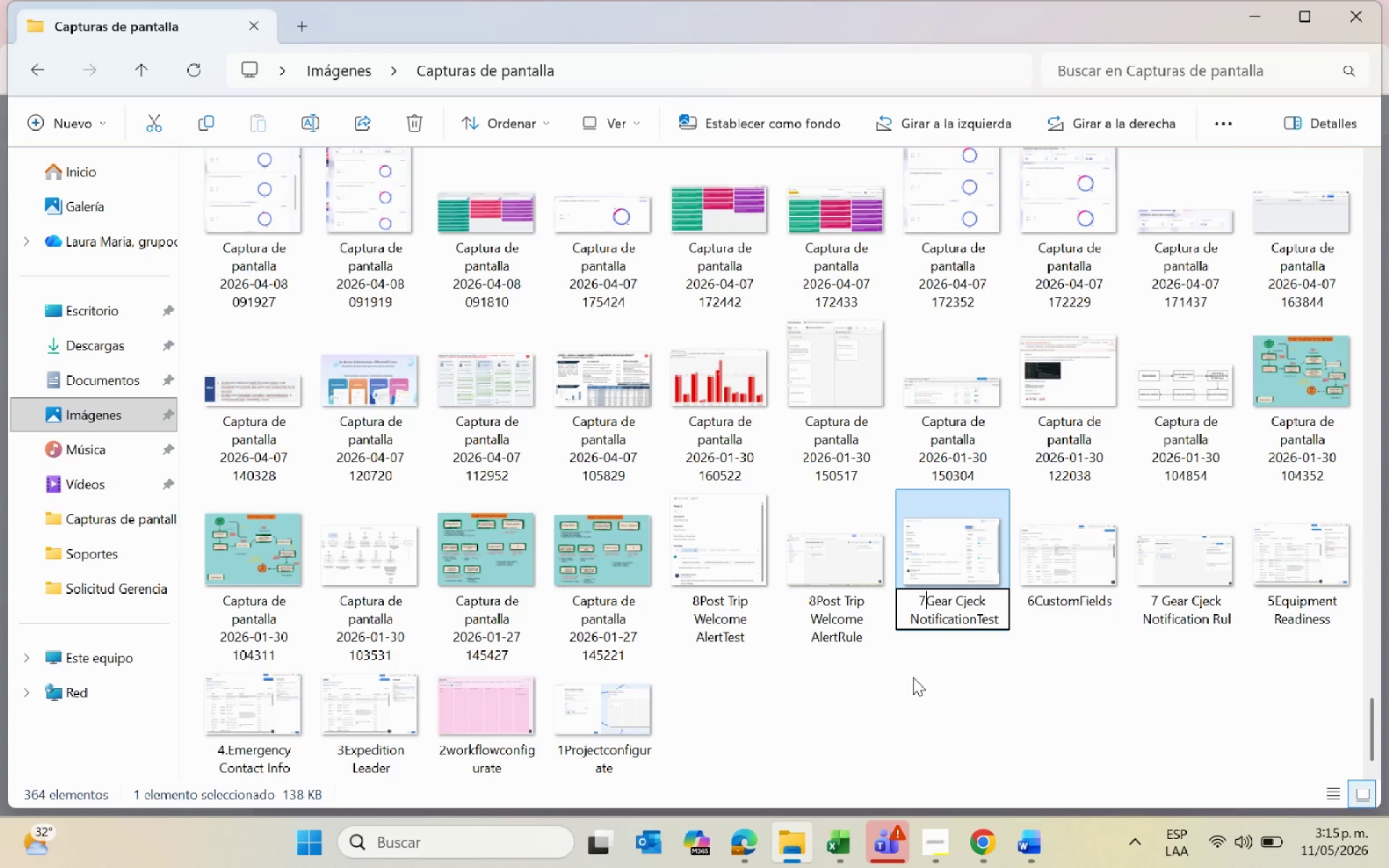 
key(Backspace)
 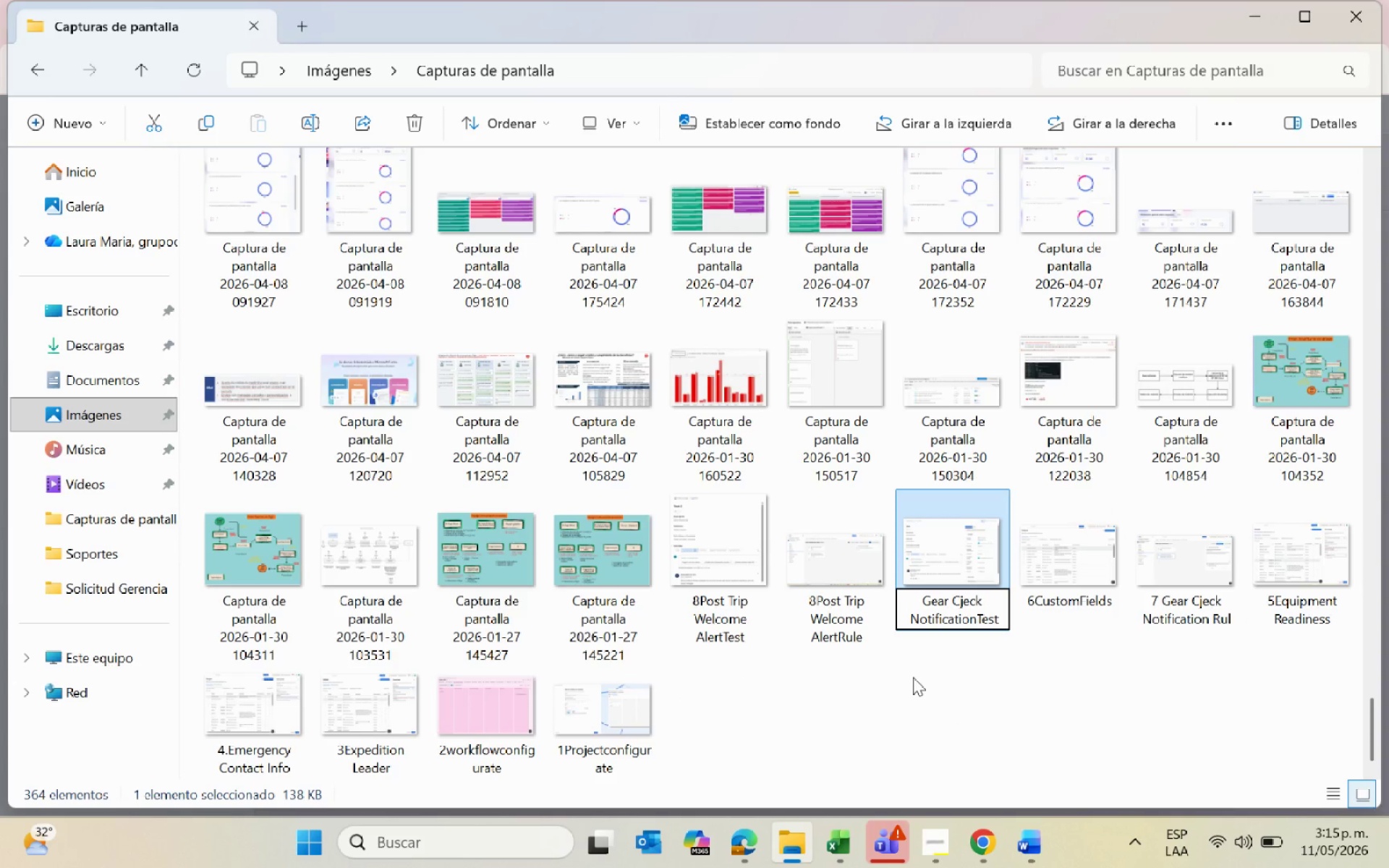 
key(8)
 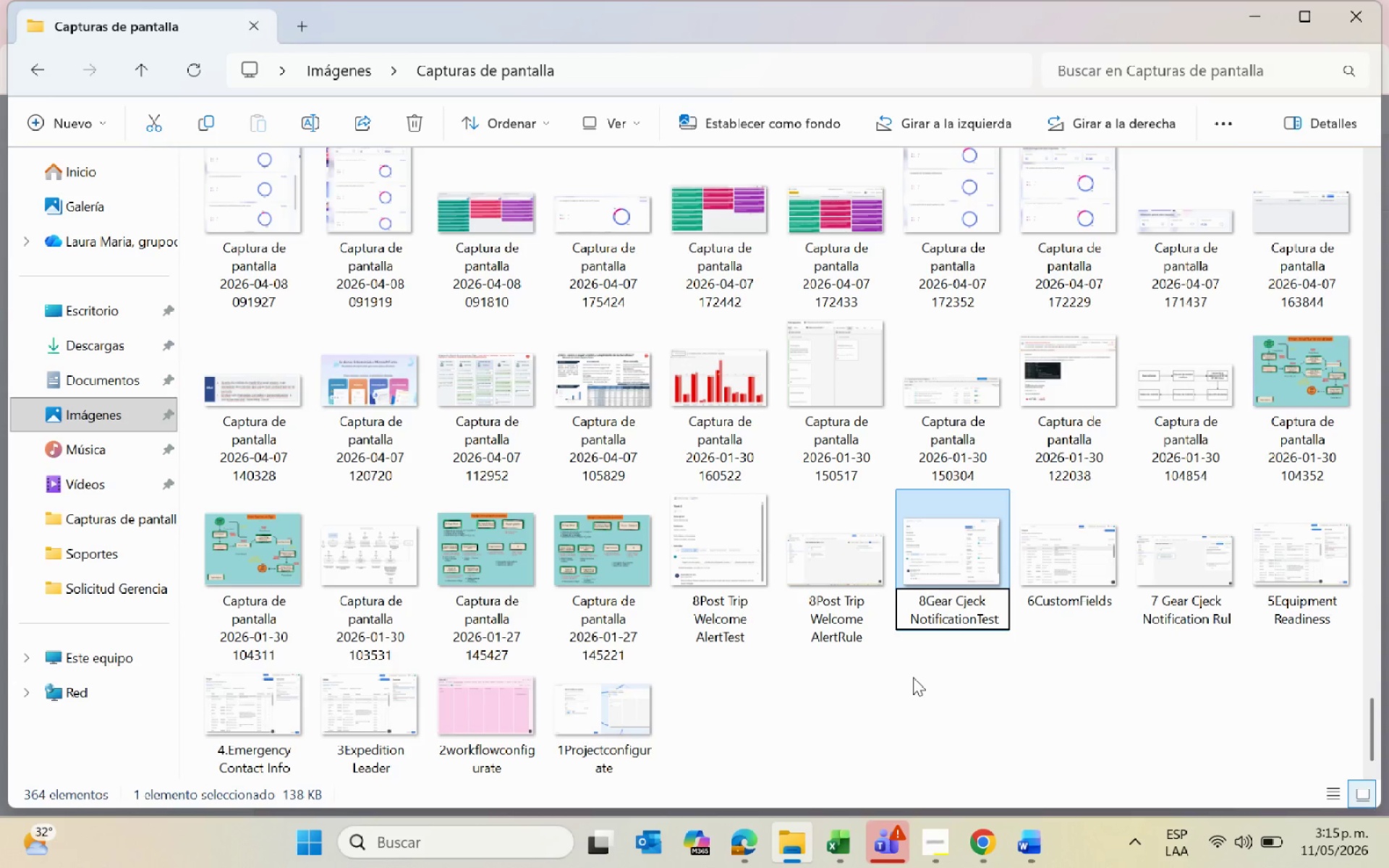 
key(Enter)
 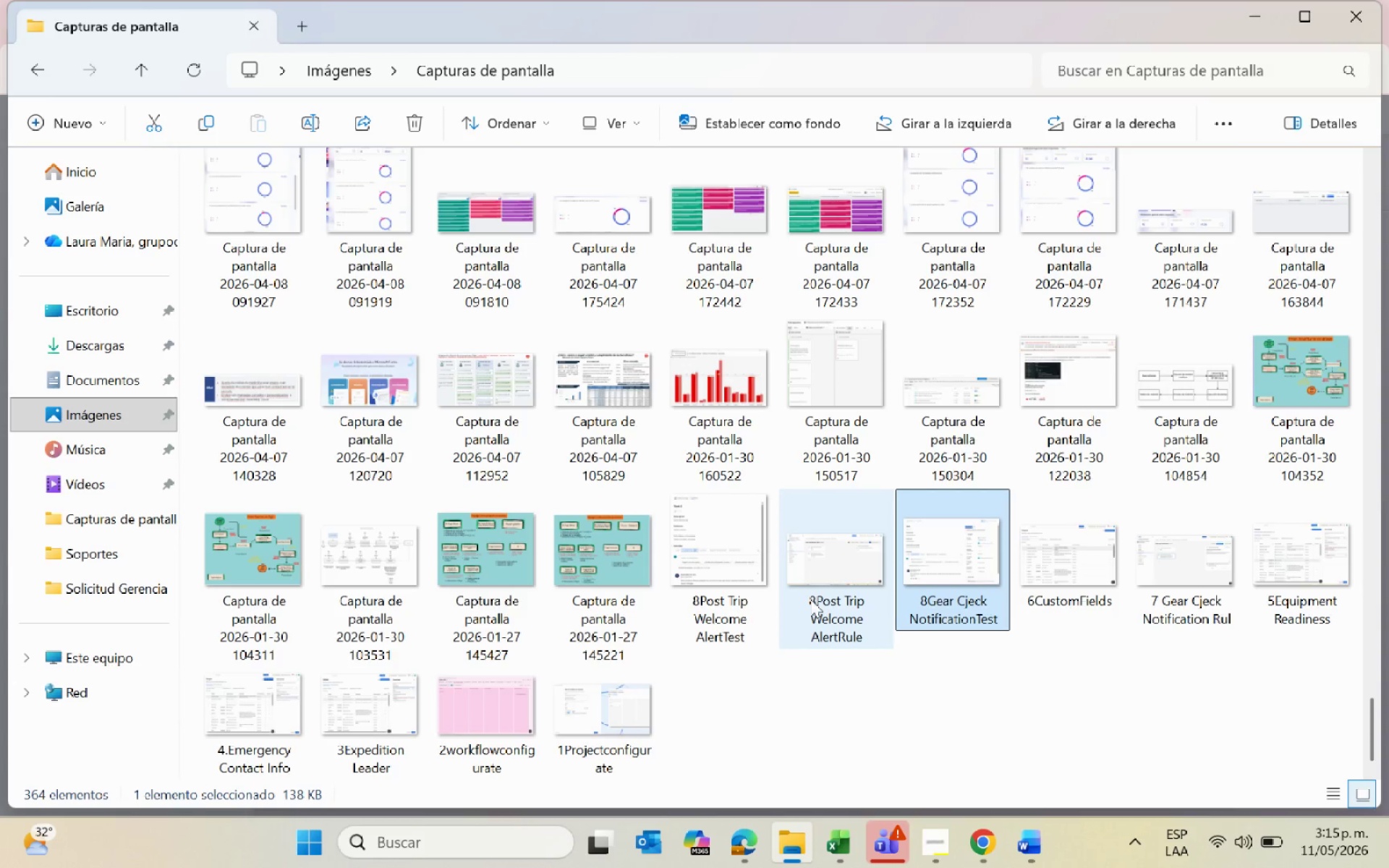 
left_click([849, 552])
 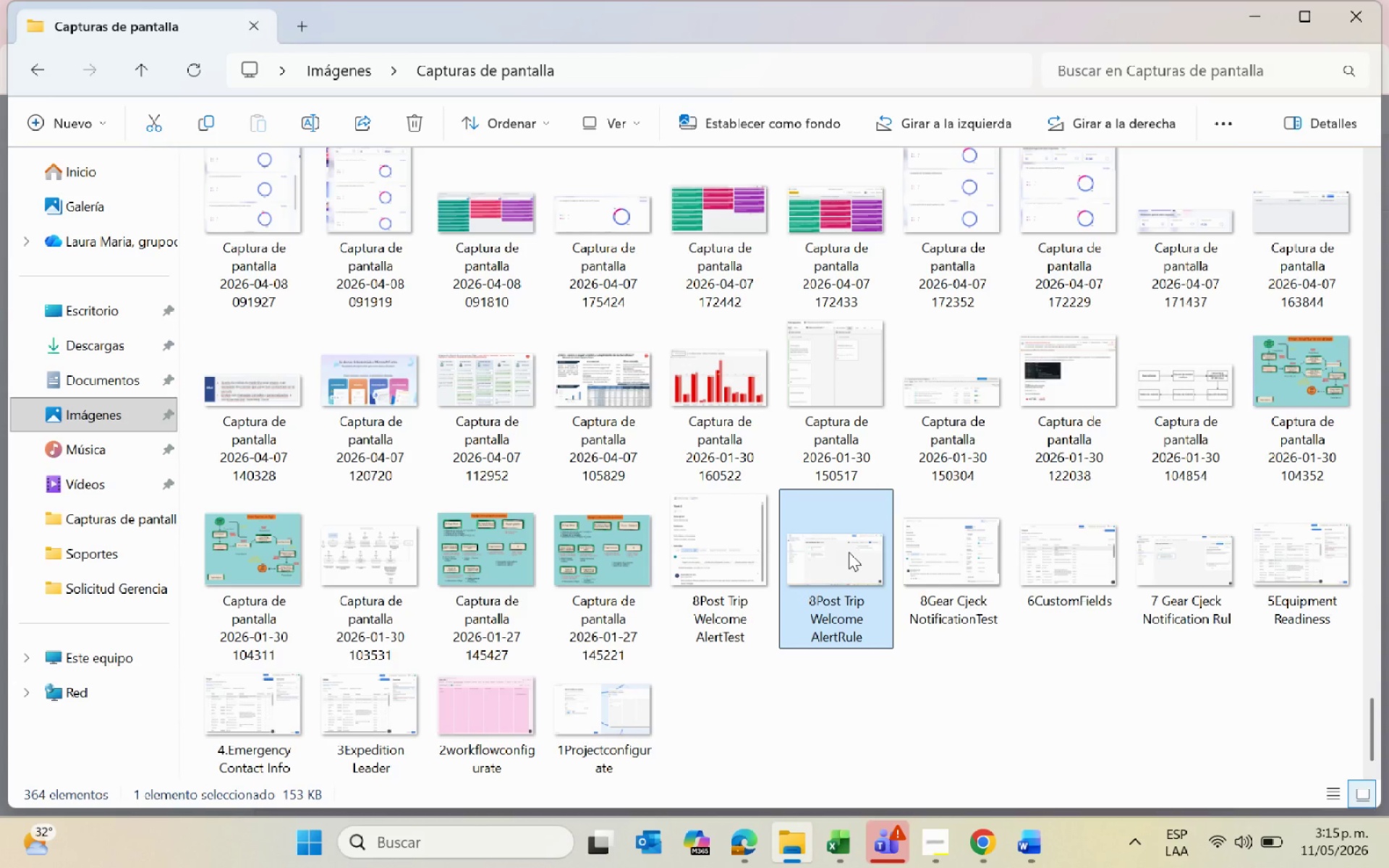 
right_click([849, 552])
 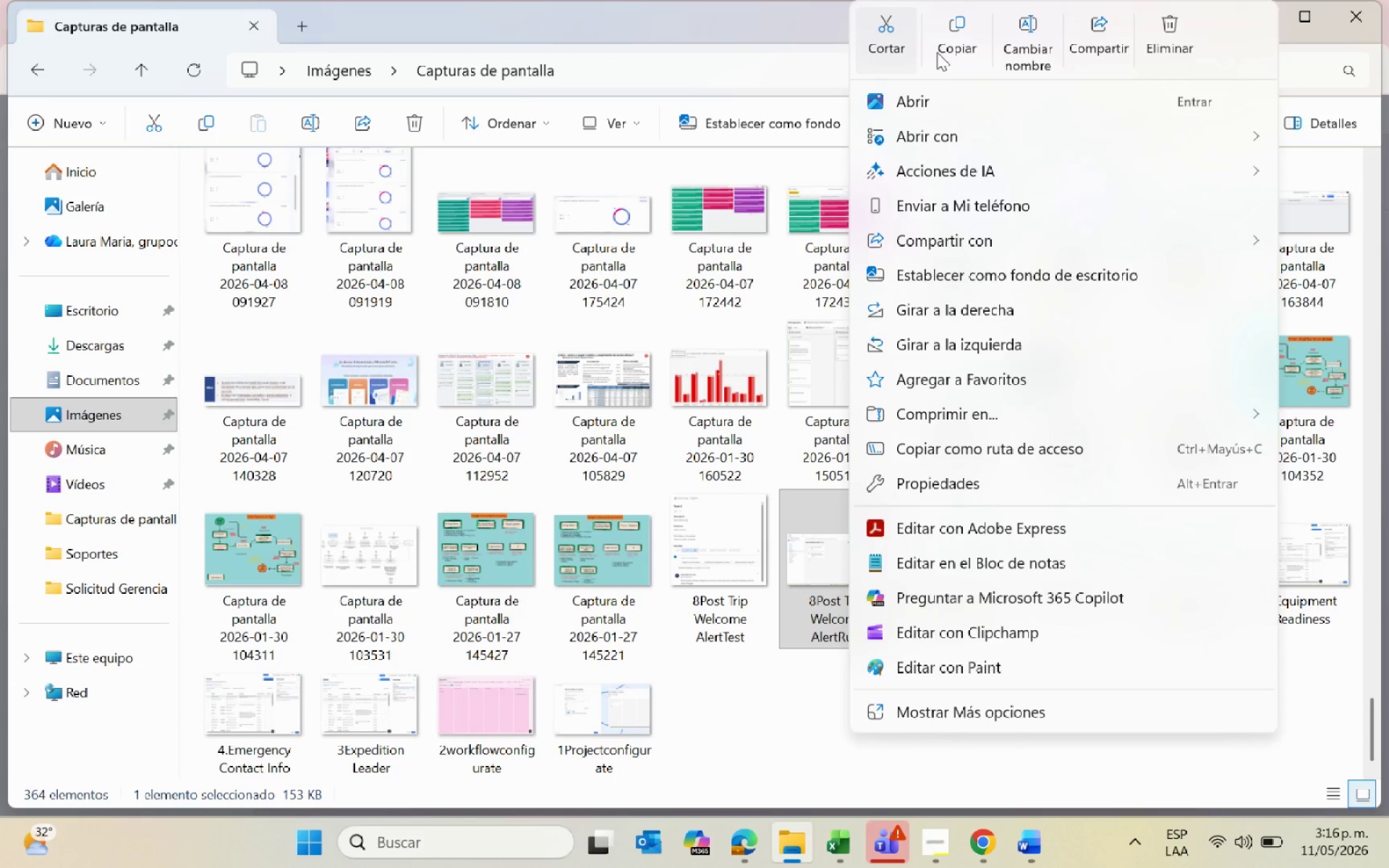 
left_click([1012, 44])
 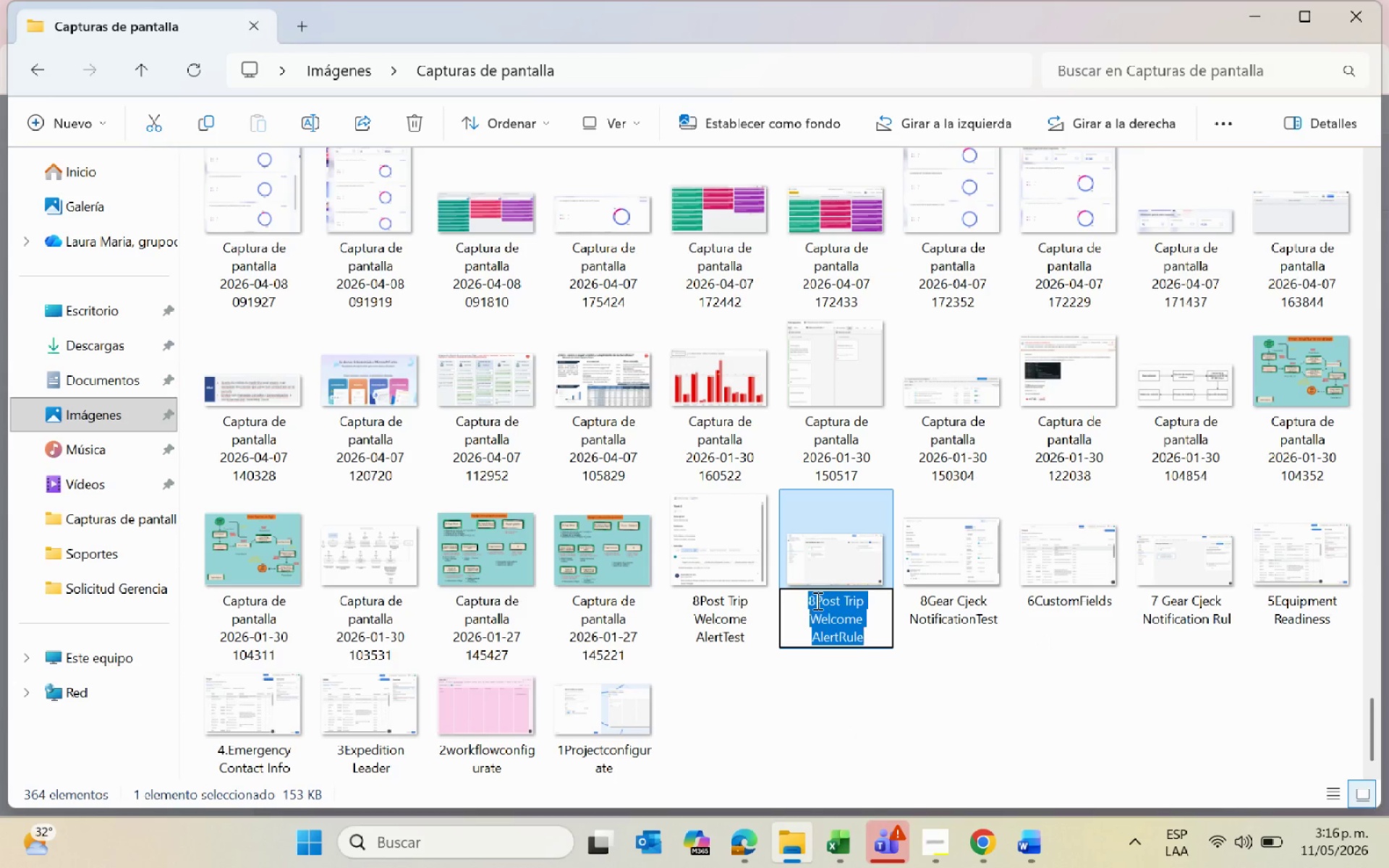 
left_click([813, 600])
 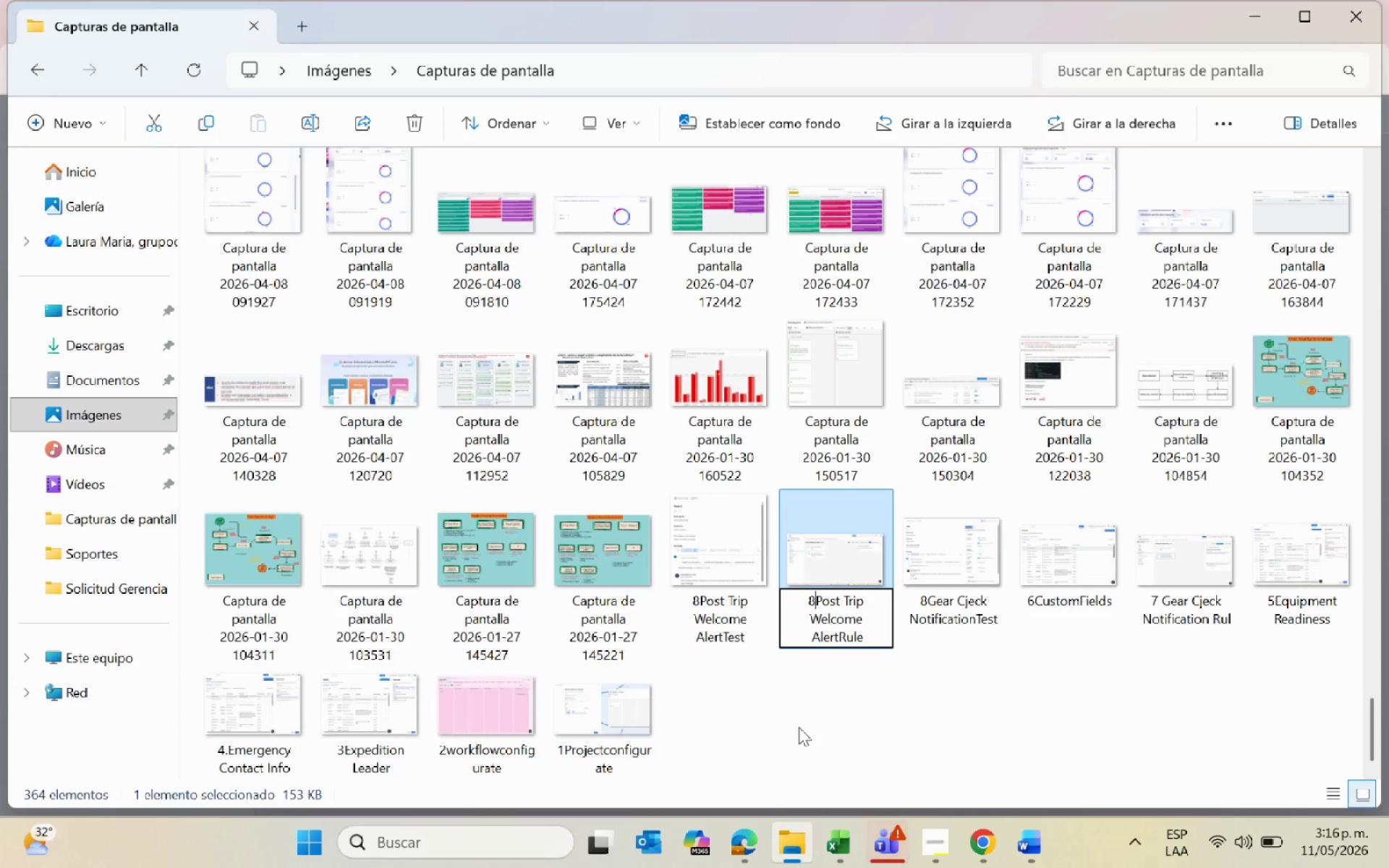 
key(Backspace)
 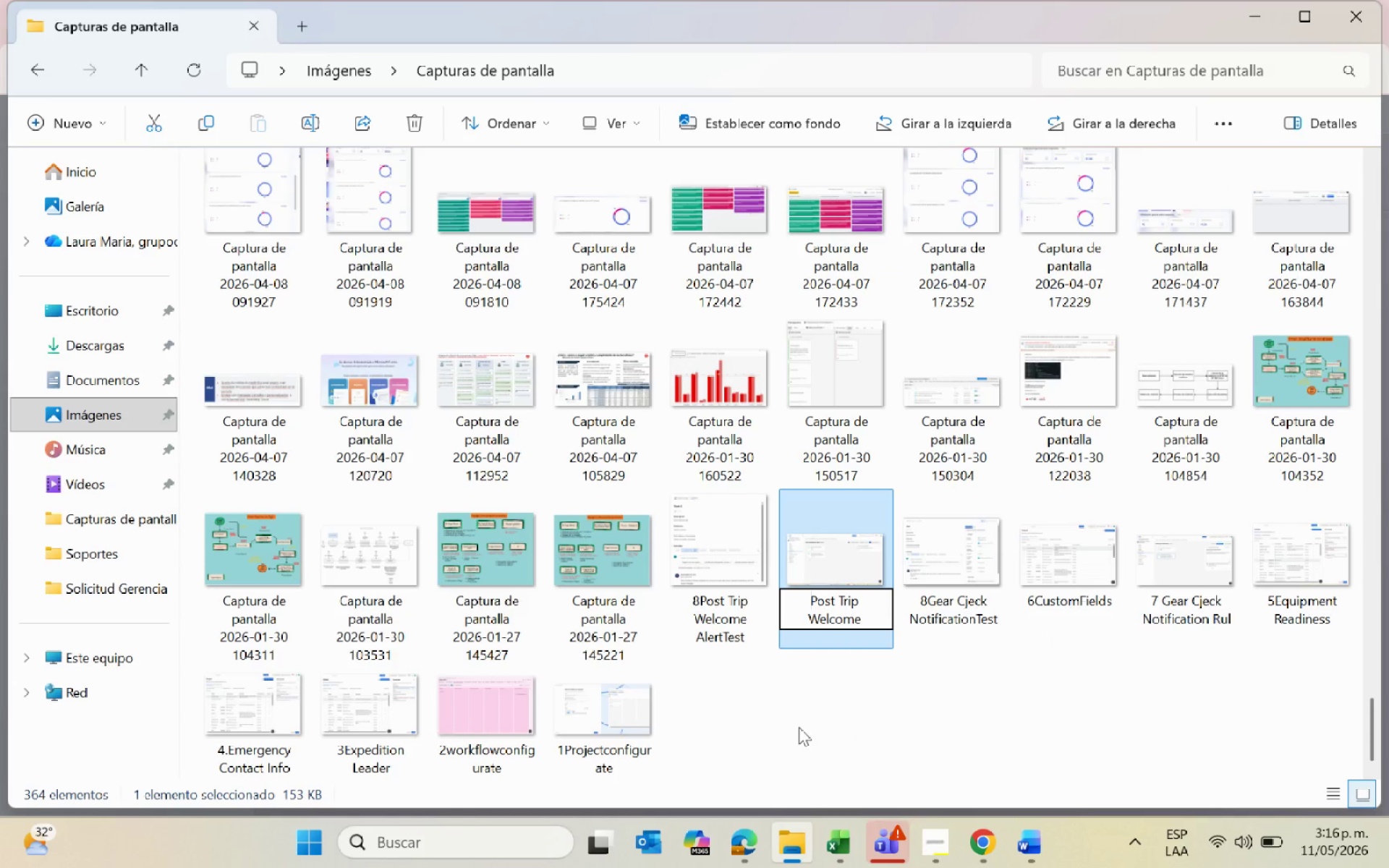 
key(9)
 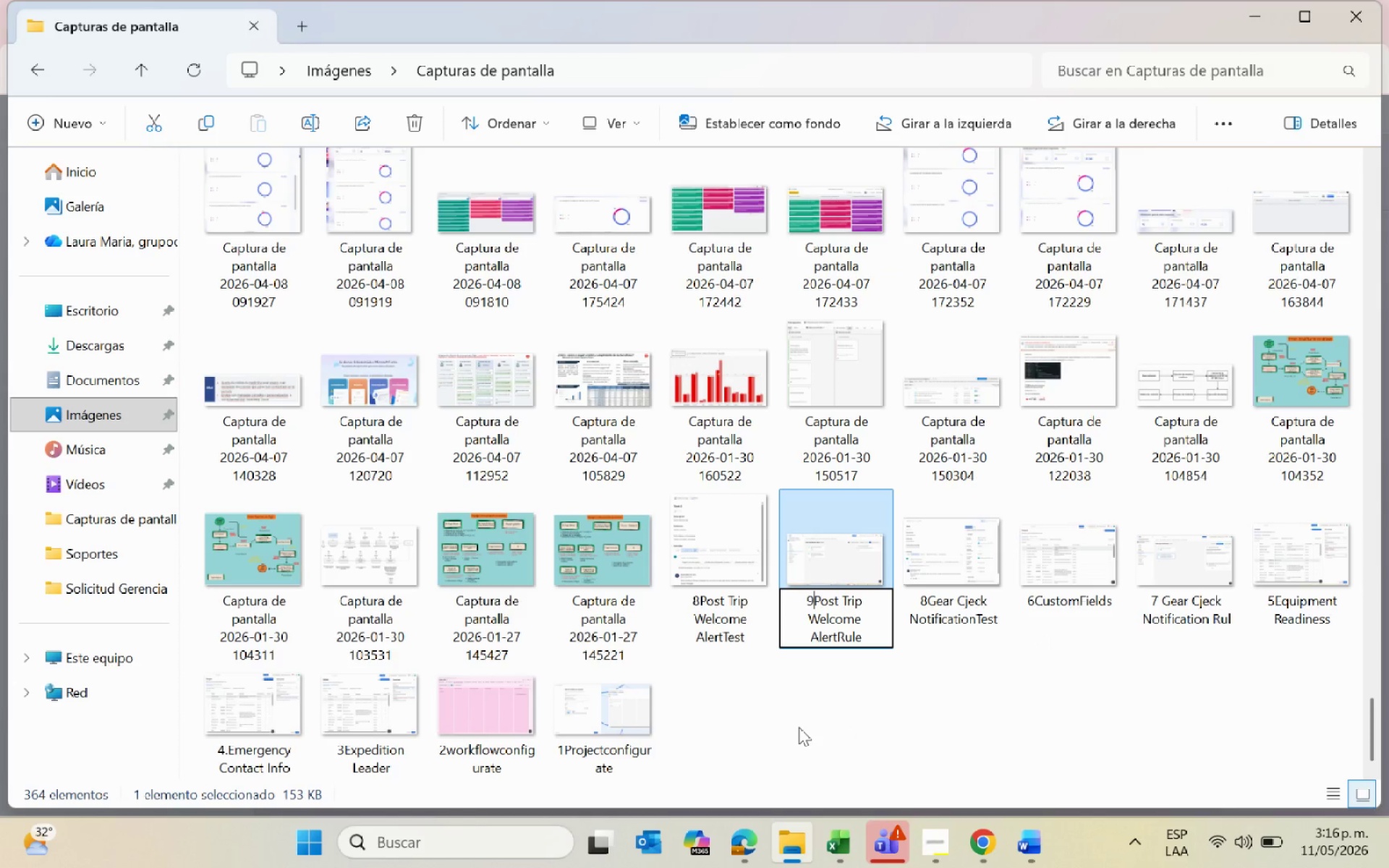 
key(Enter)
 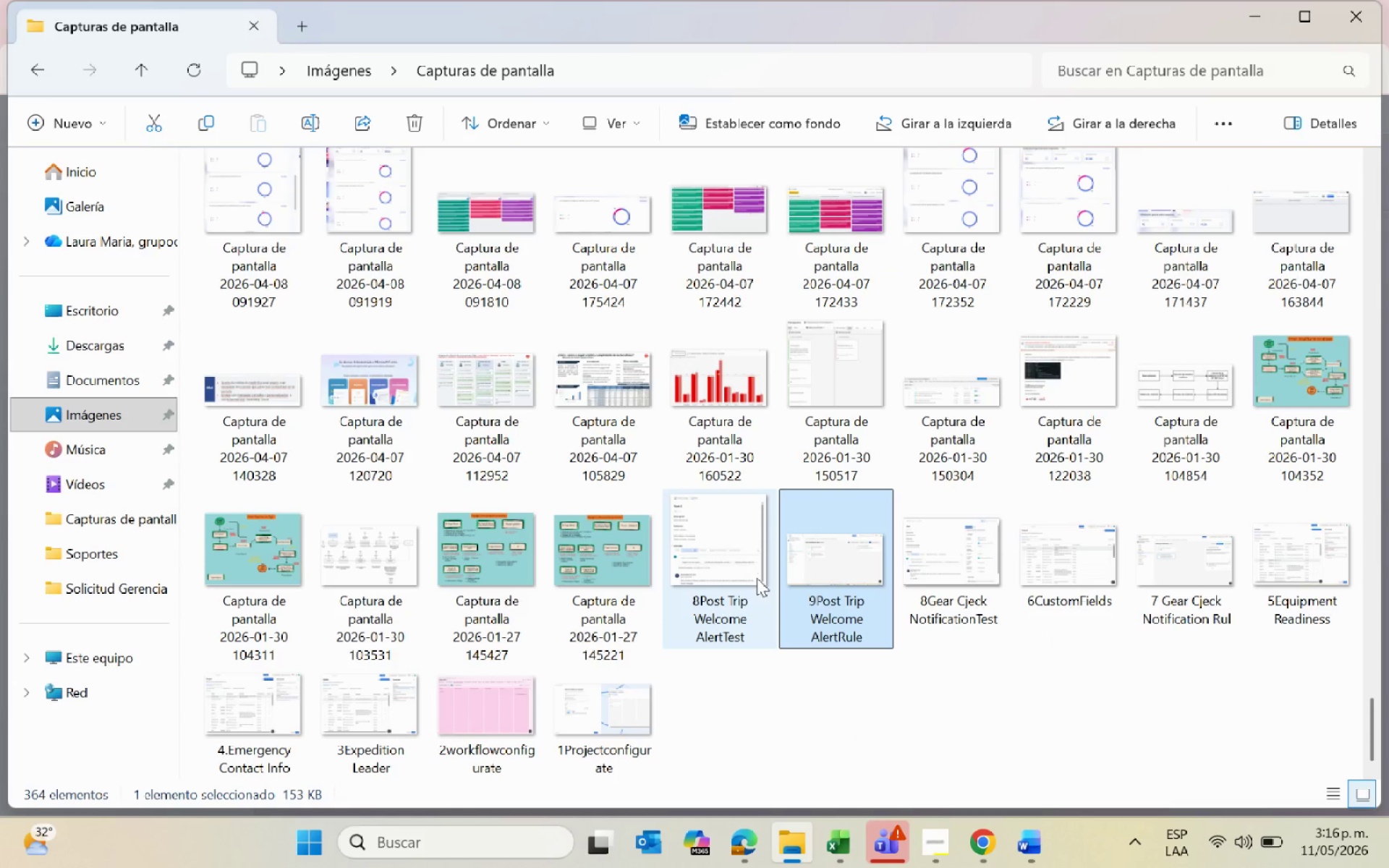 
left_click([703, 520])
 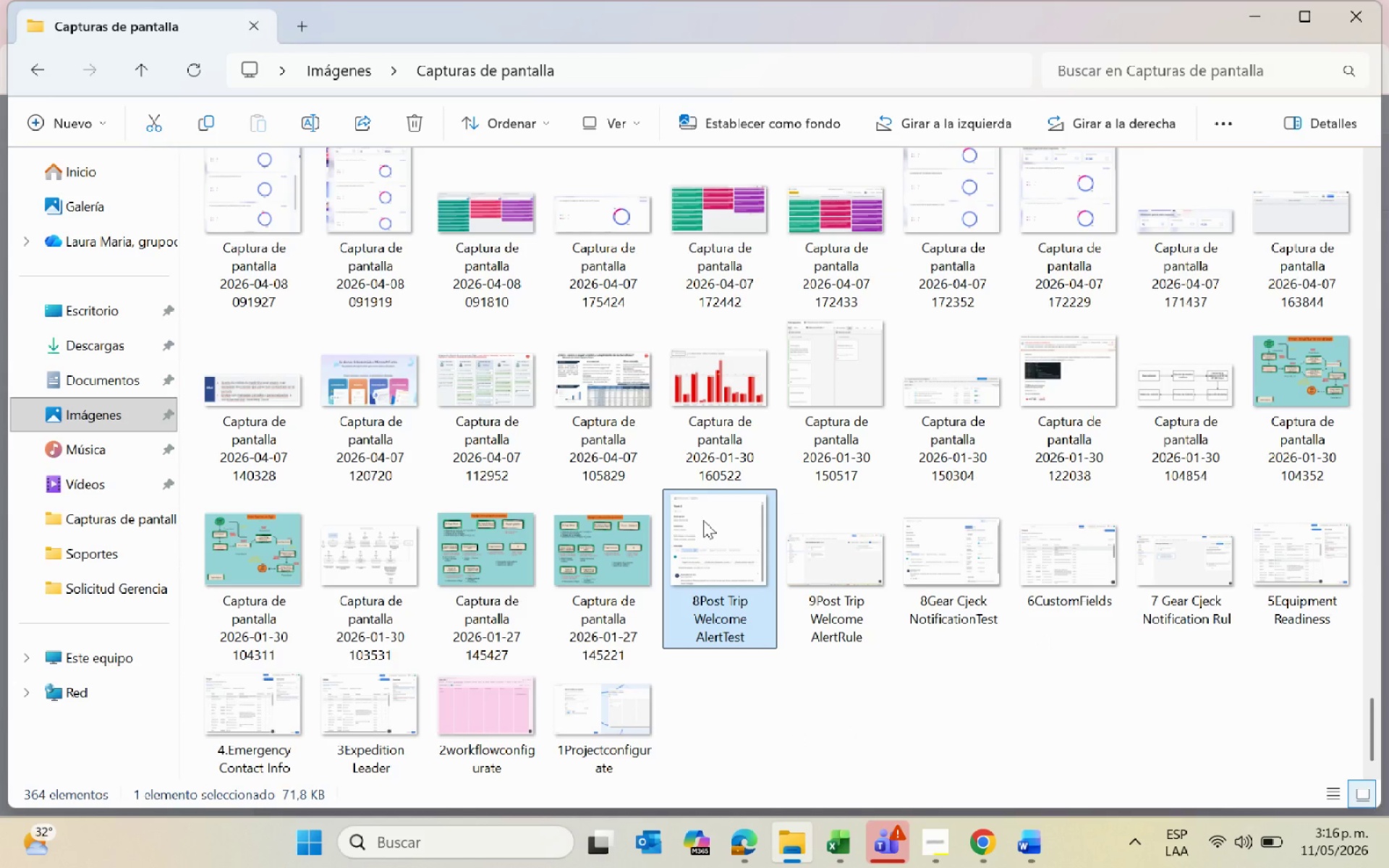 
right_click([703, 520])
 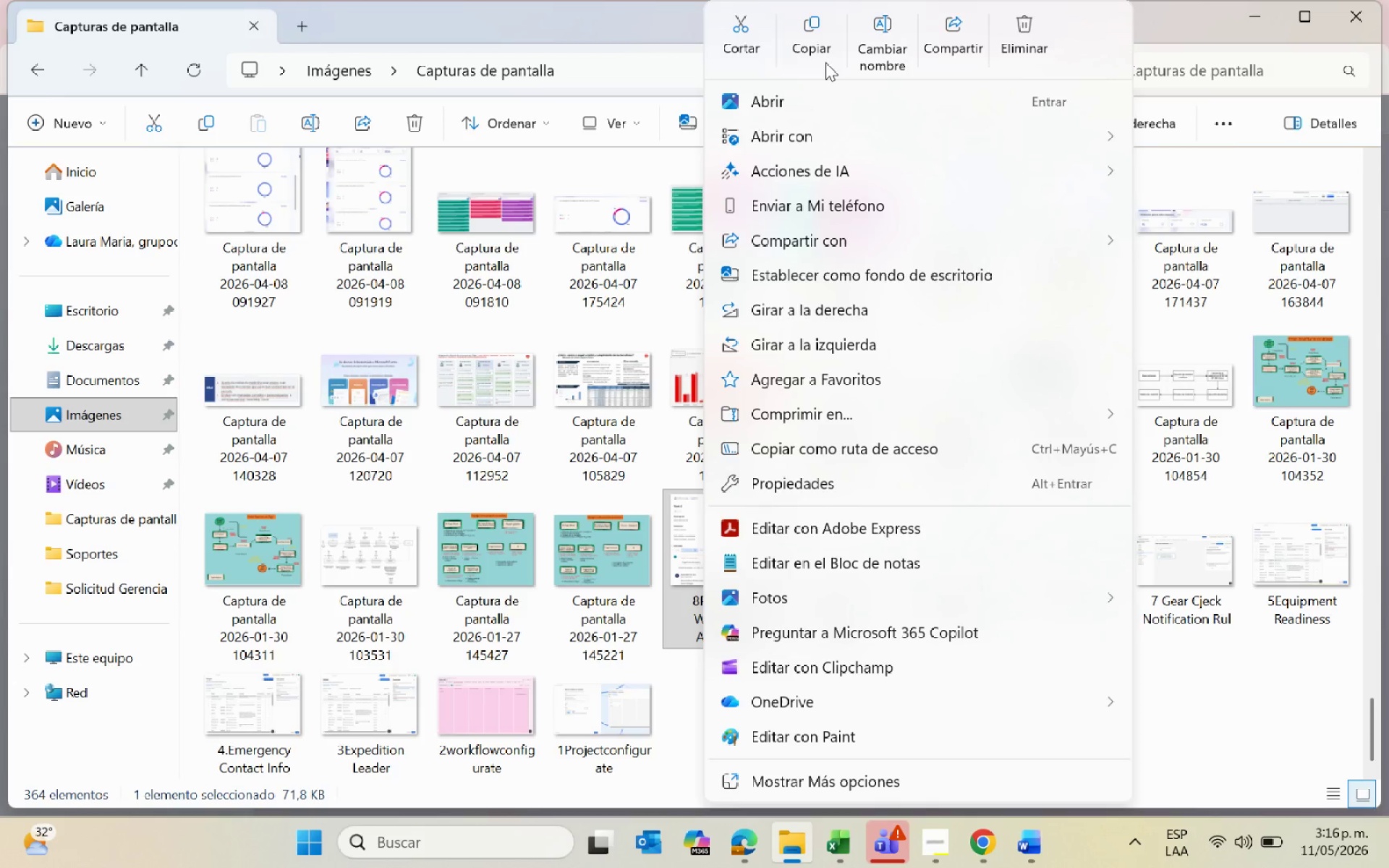 
left_click([891, 36])
 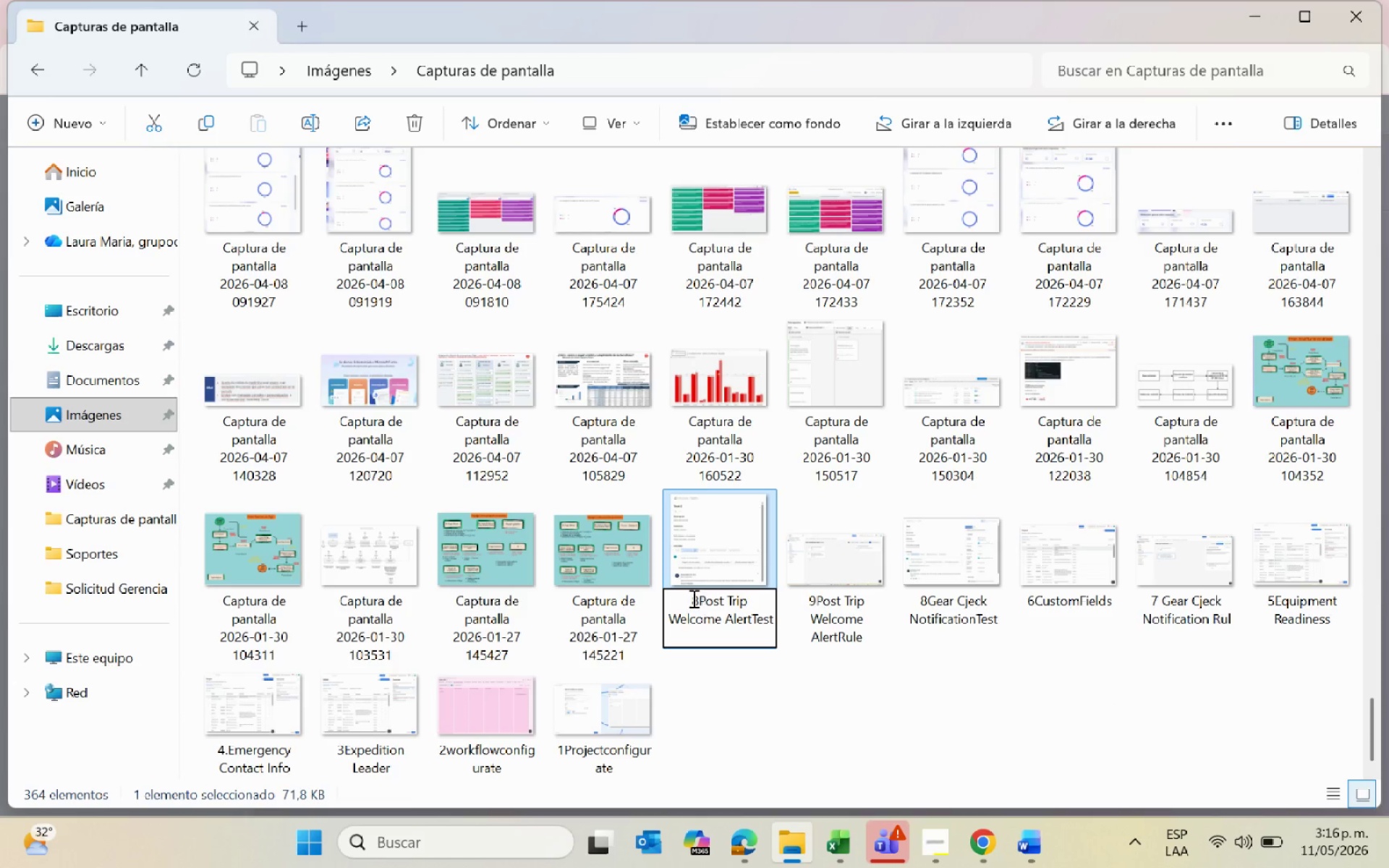 
double_click([699, 603])
 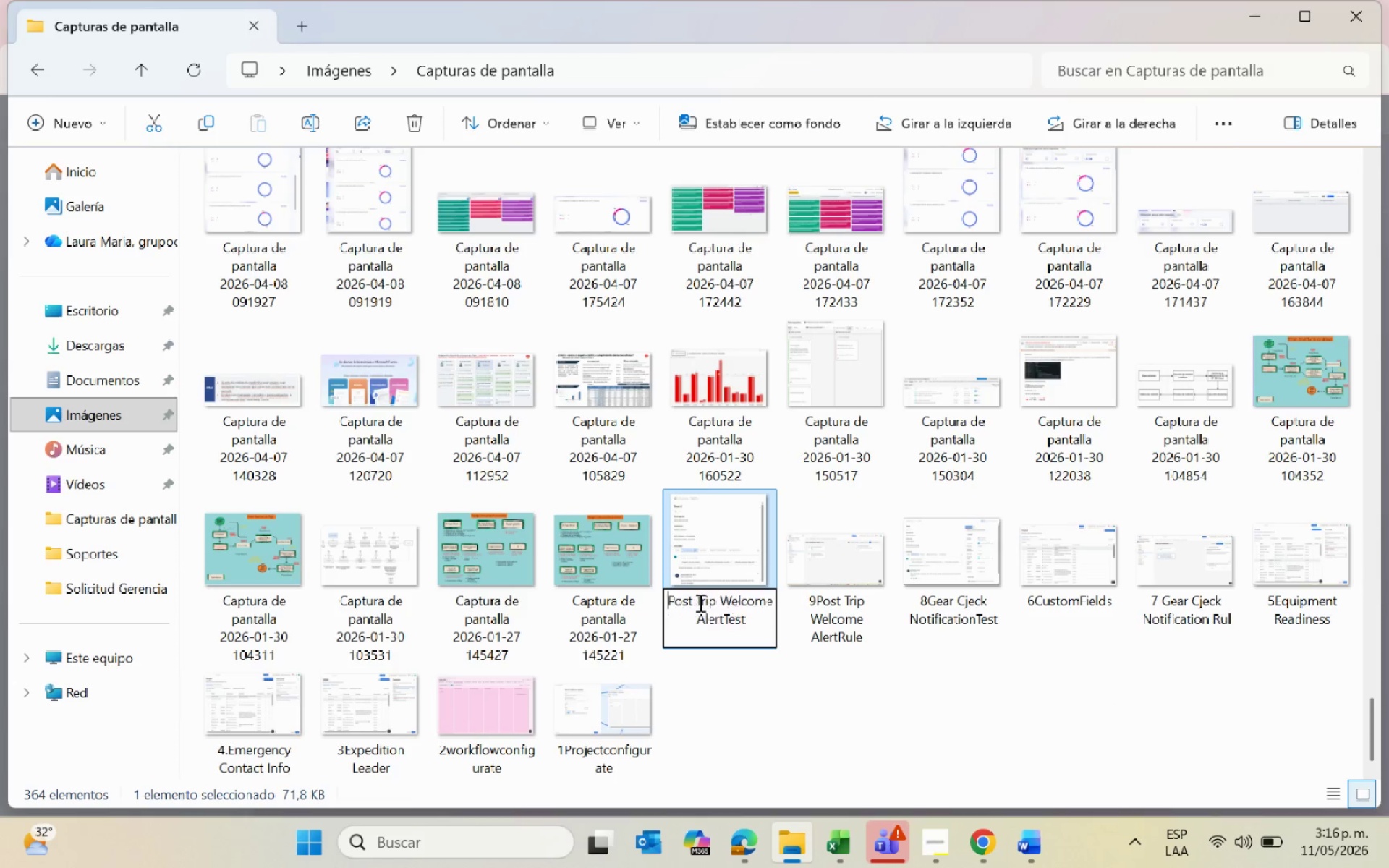 
key(Backspace)
type(10)
 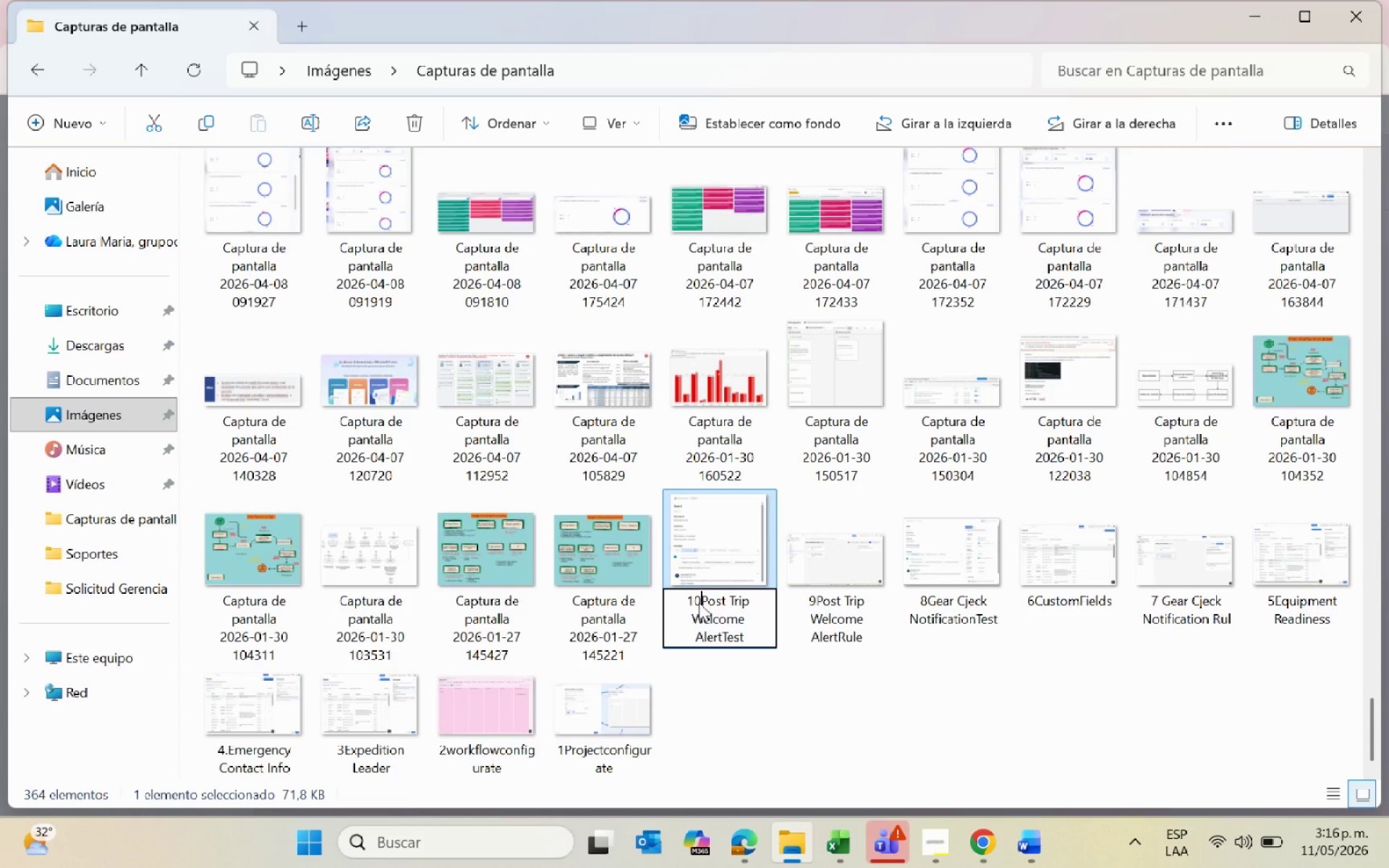 
key(Enter)
 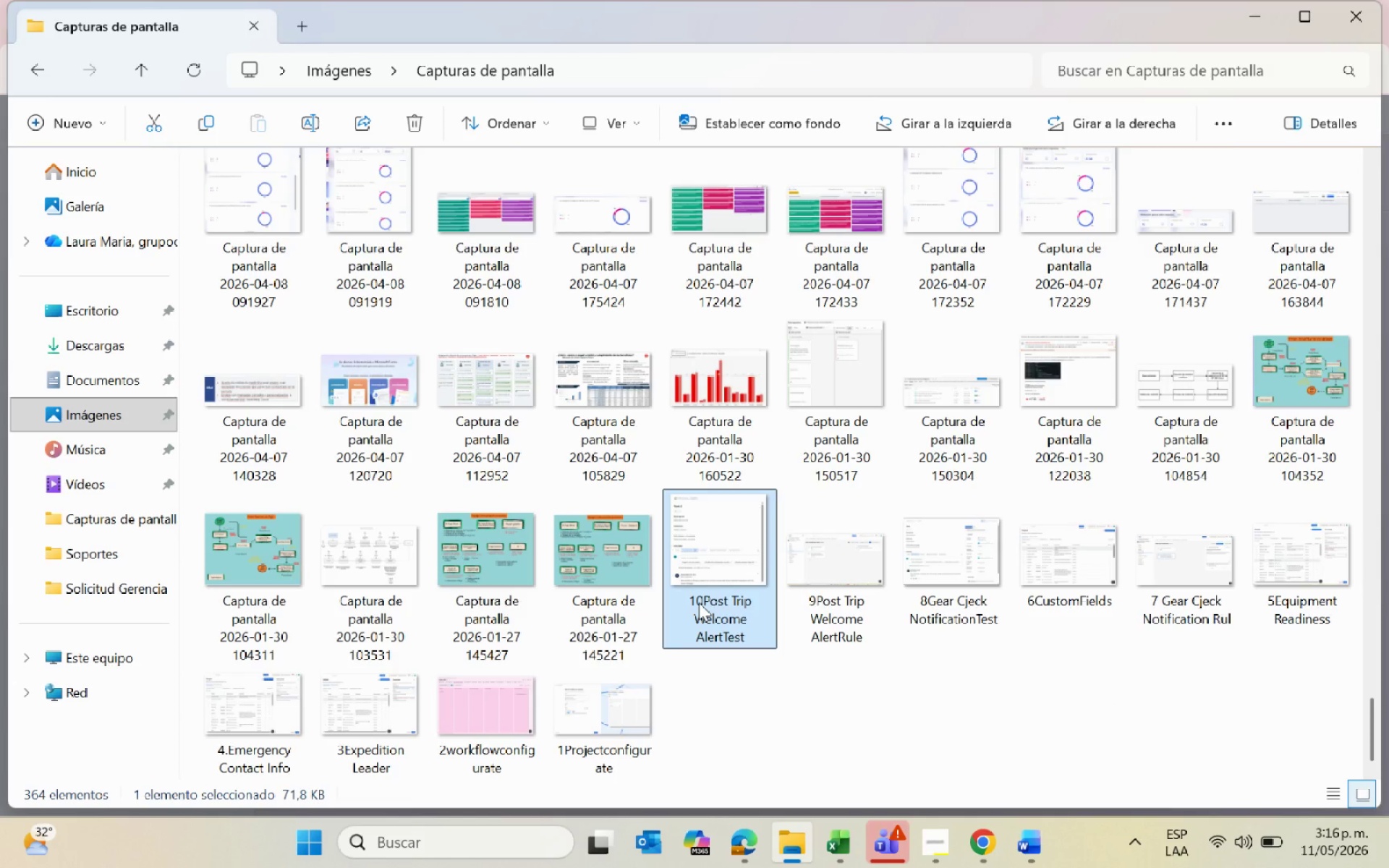 
mouse_move([789, 822])
 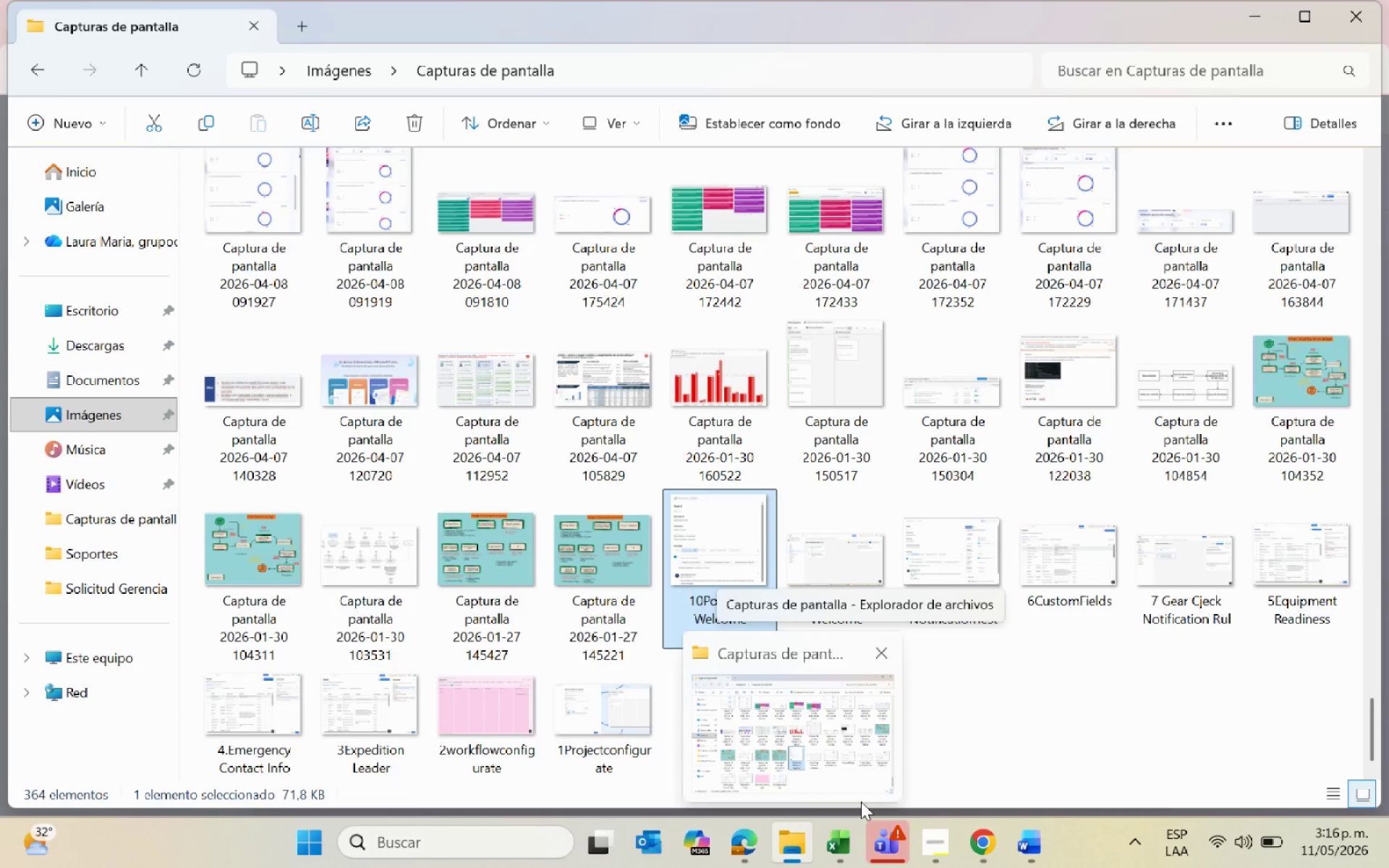 
wait(18.58)
 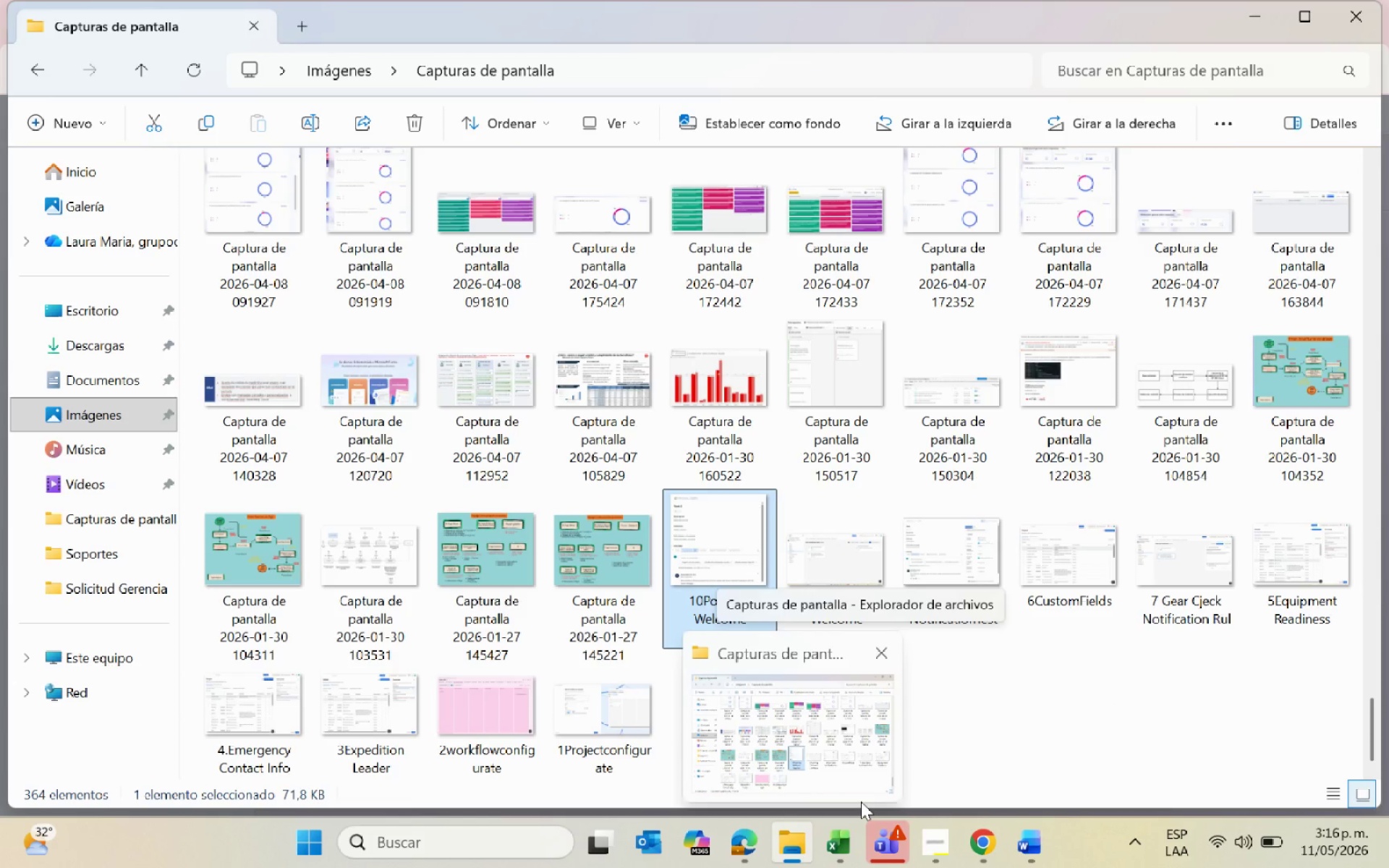 
left_click([907, 752])
 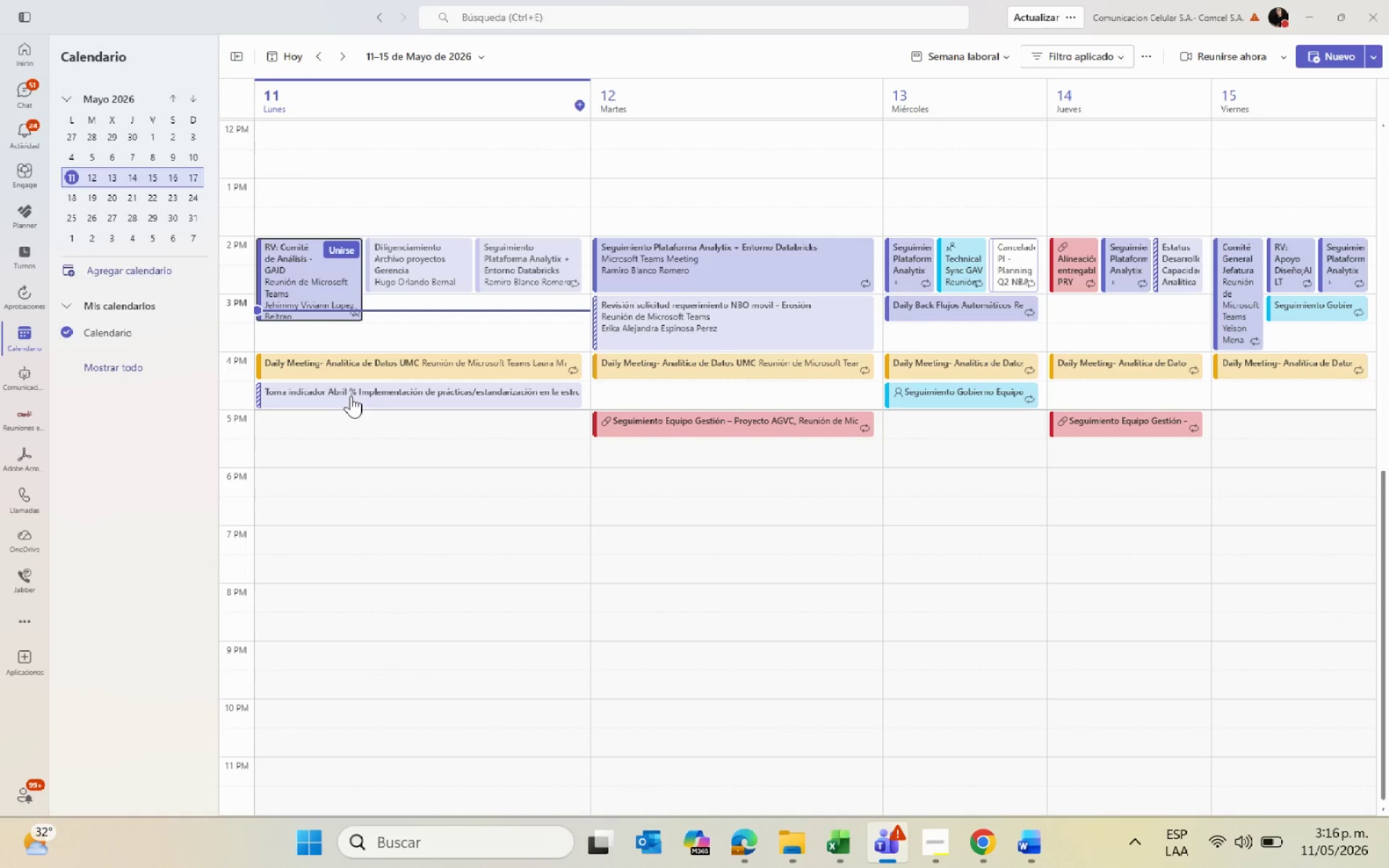 
left_click([1301, 20])
 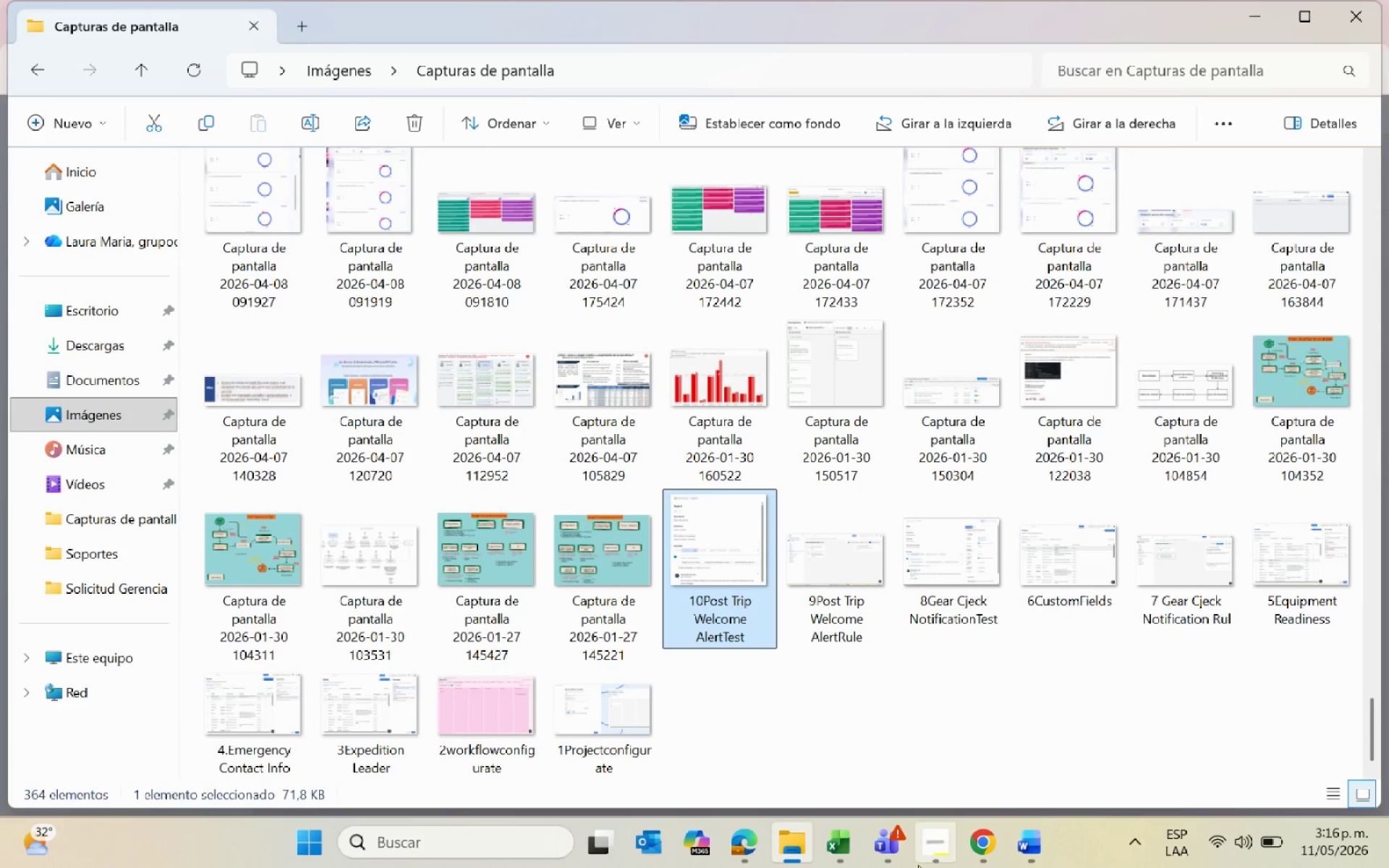 
left_click([921, 863])